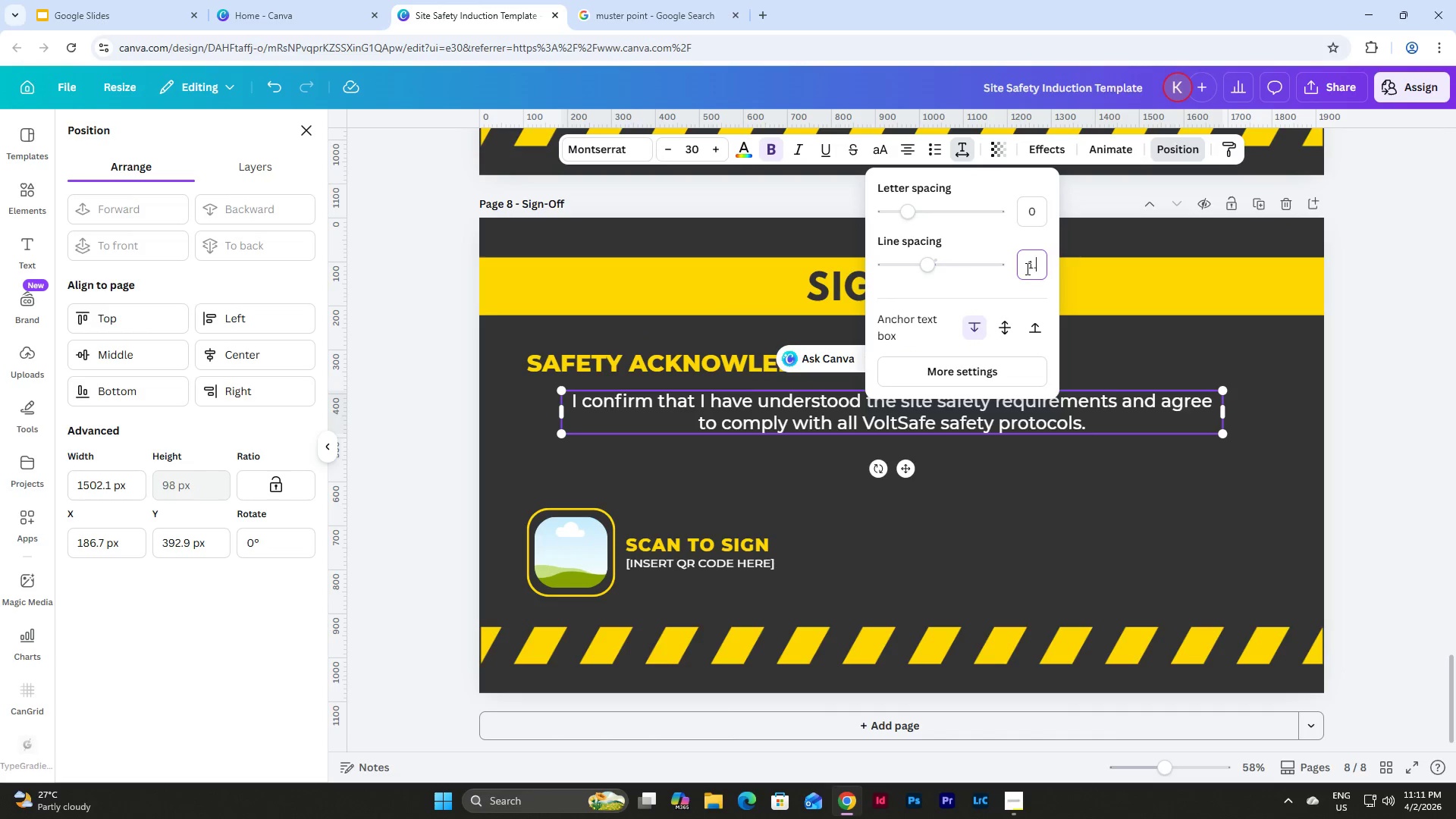 
key(Numpad4)
 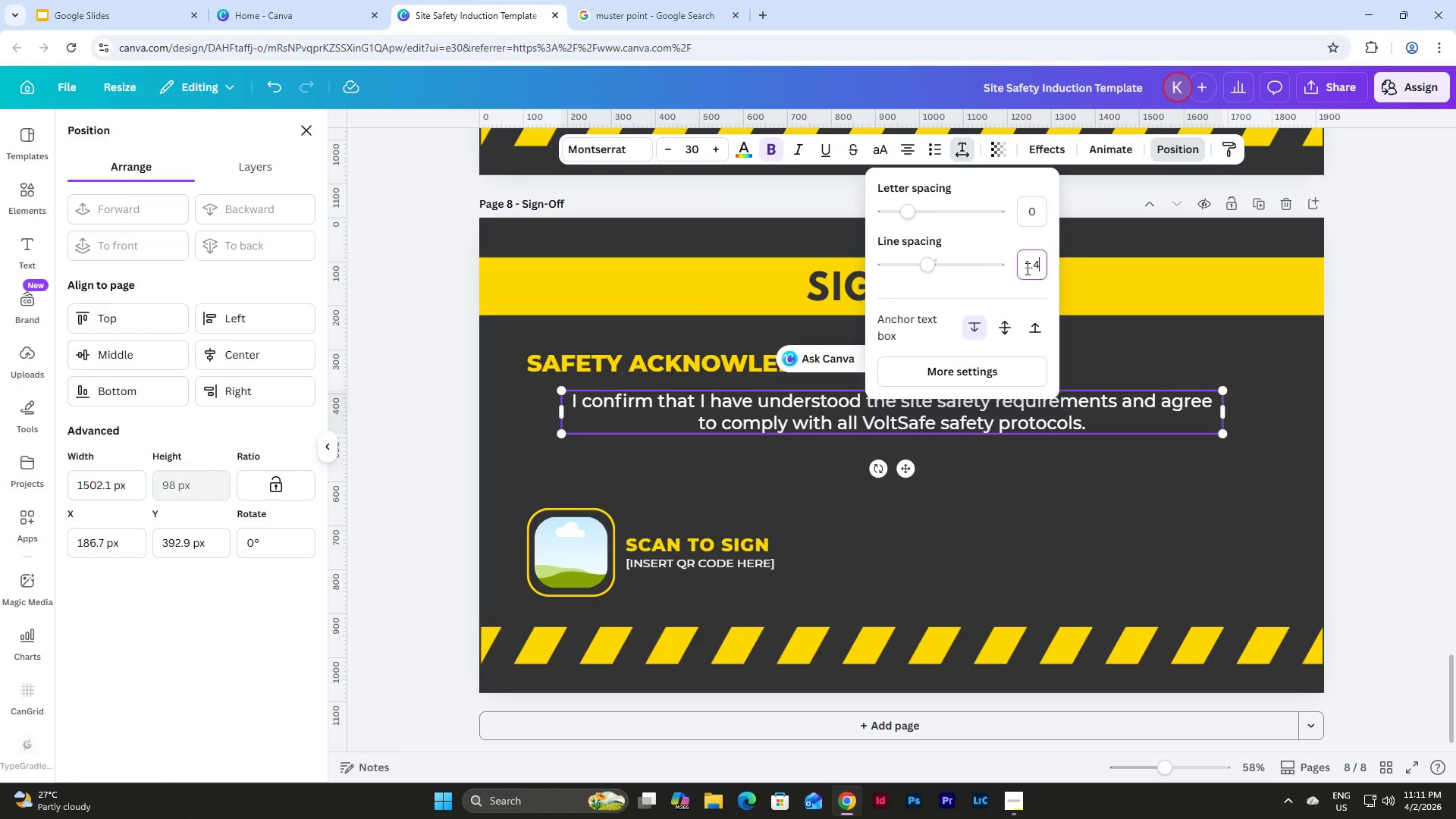 
key(NumpadEnter)
 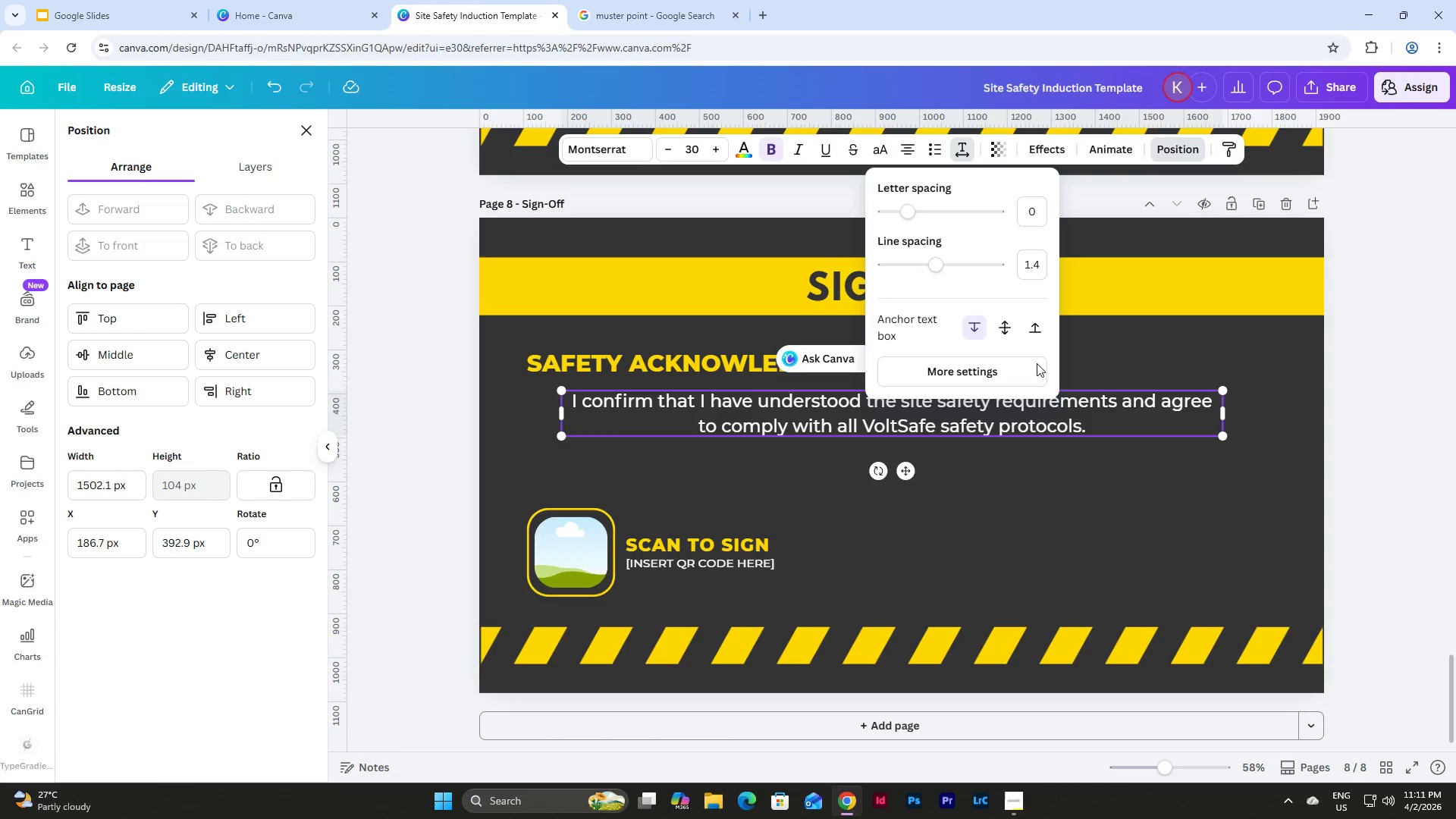 
left_click([1106, 577])
 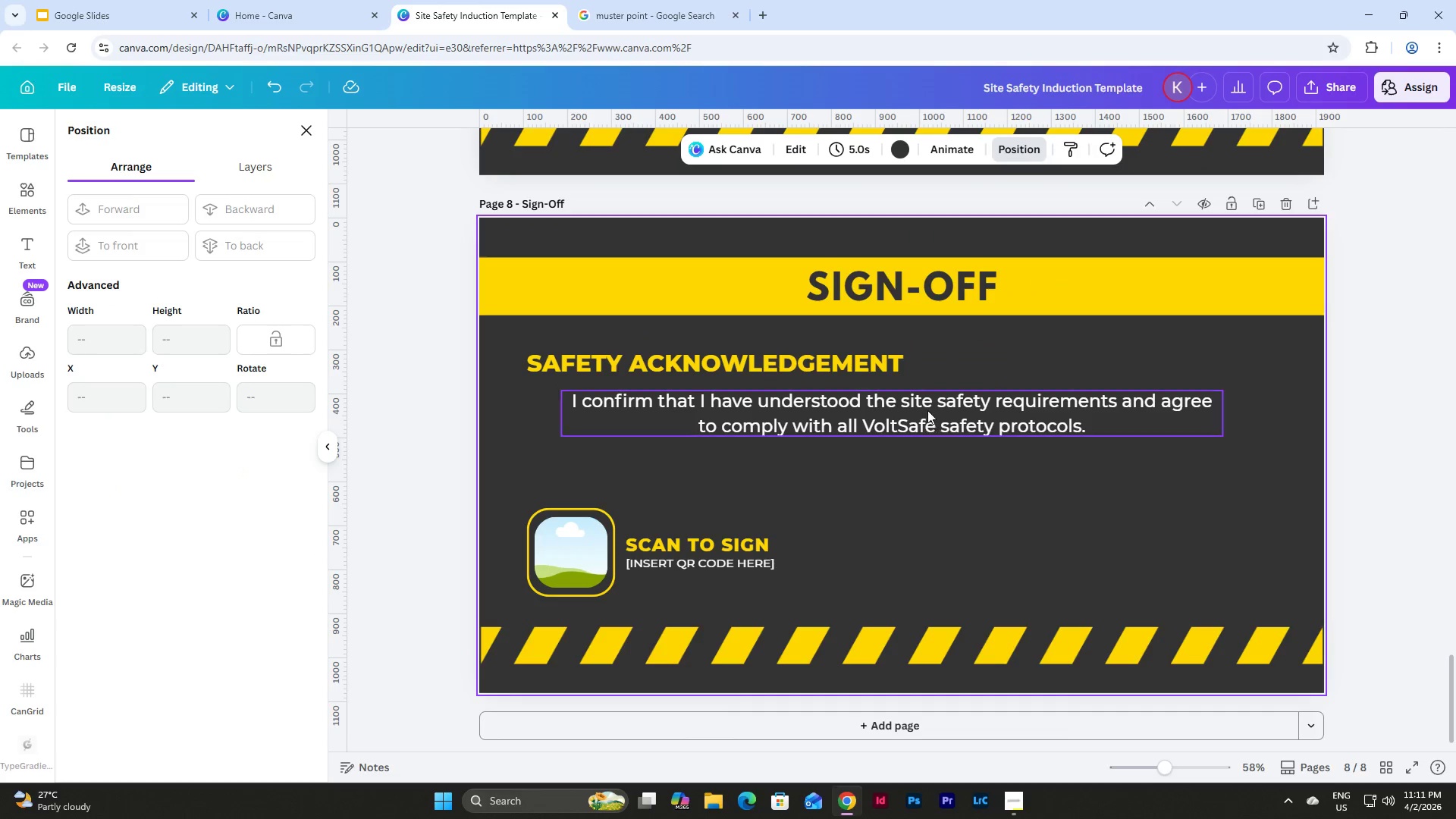 
left_click_drag(start_coordinate=[927, 410], to_coordinate=[938, 430])
 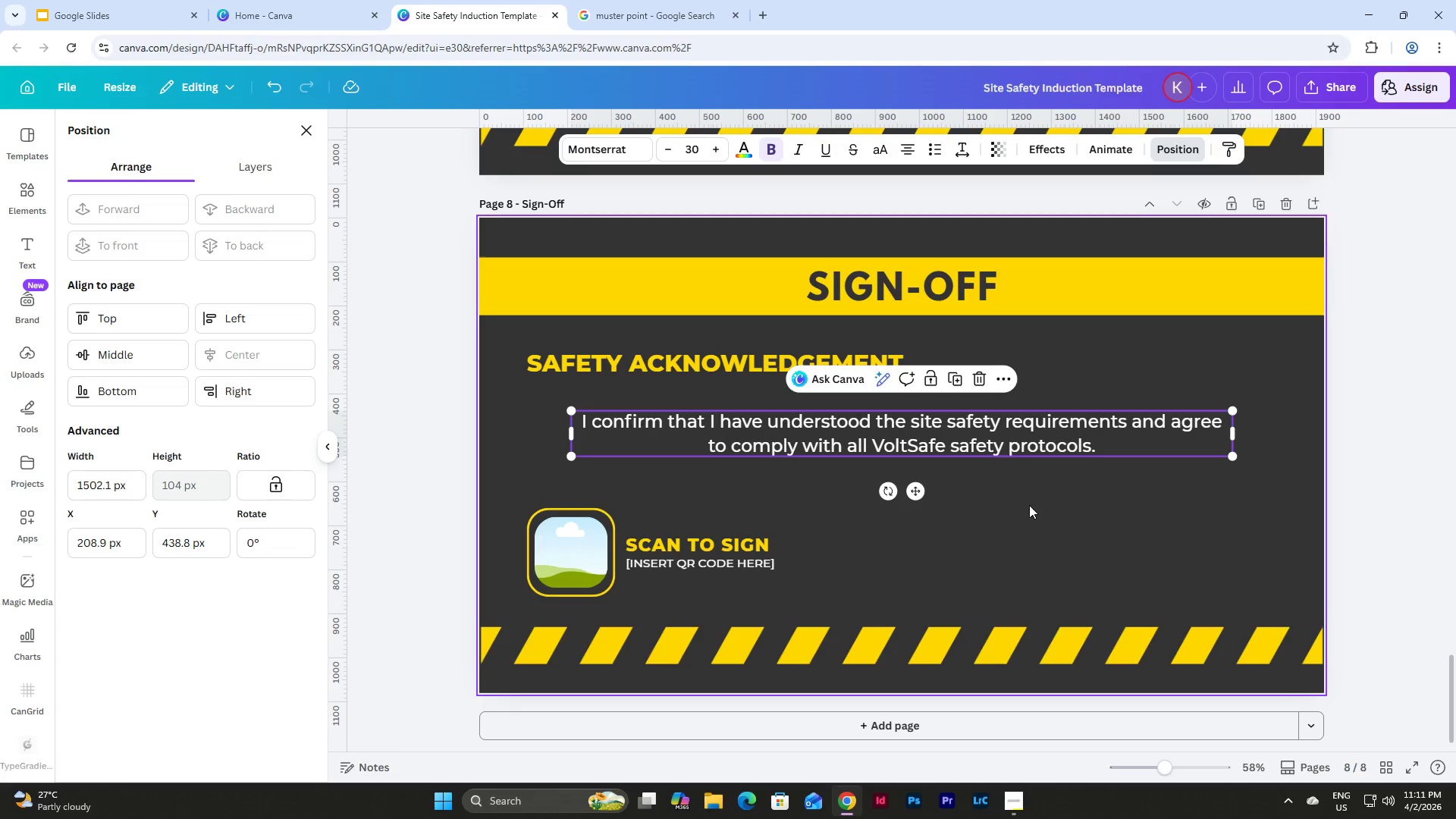 
left_click([1029, 505])
 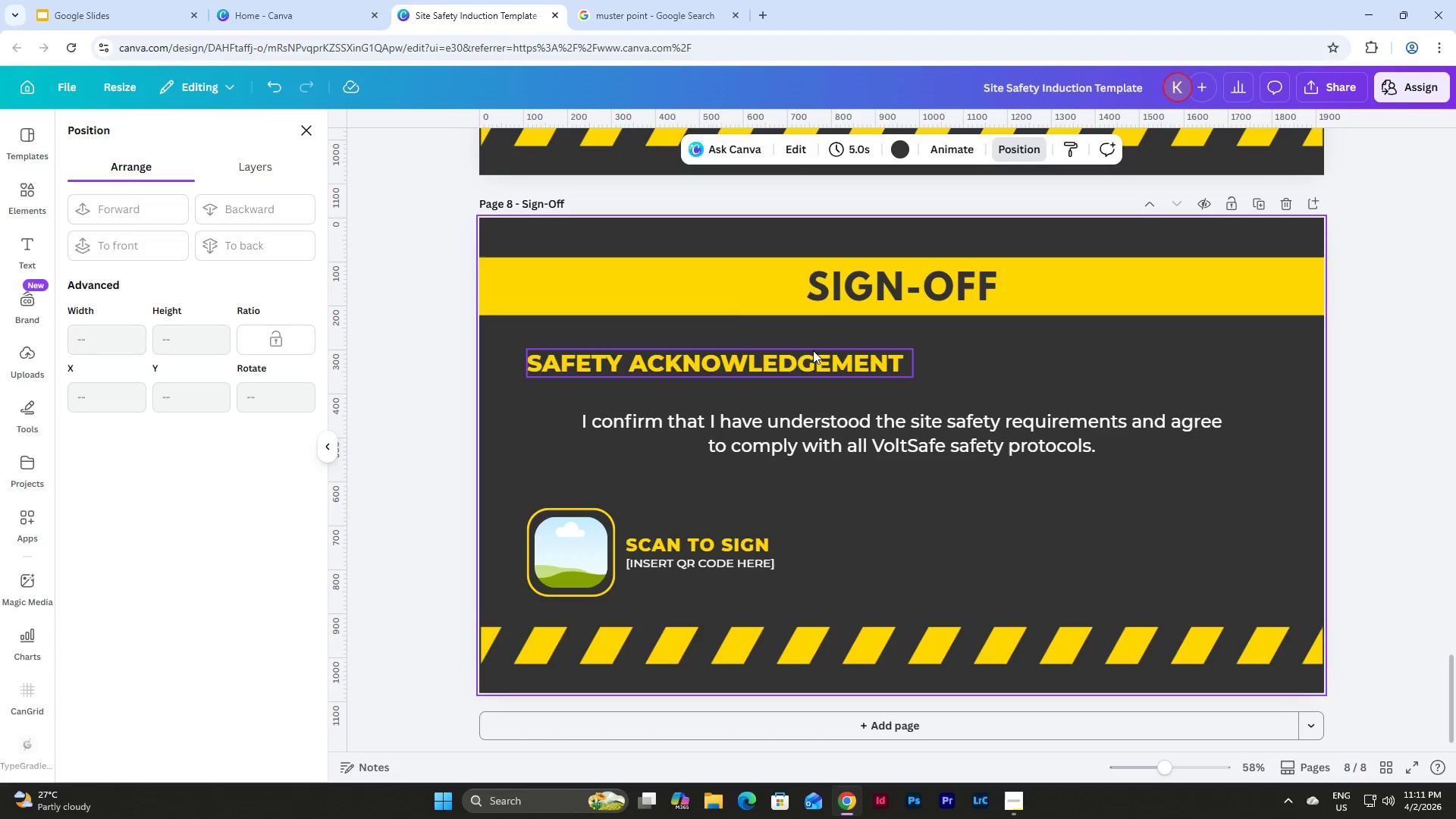 
left_click([789, 366])
 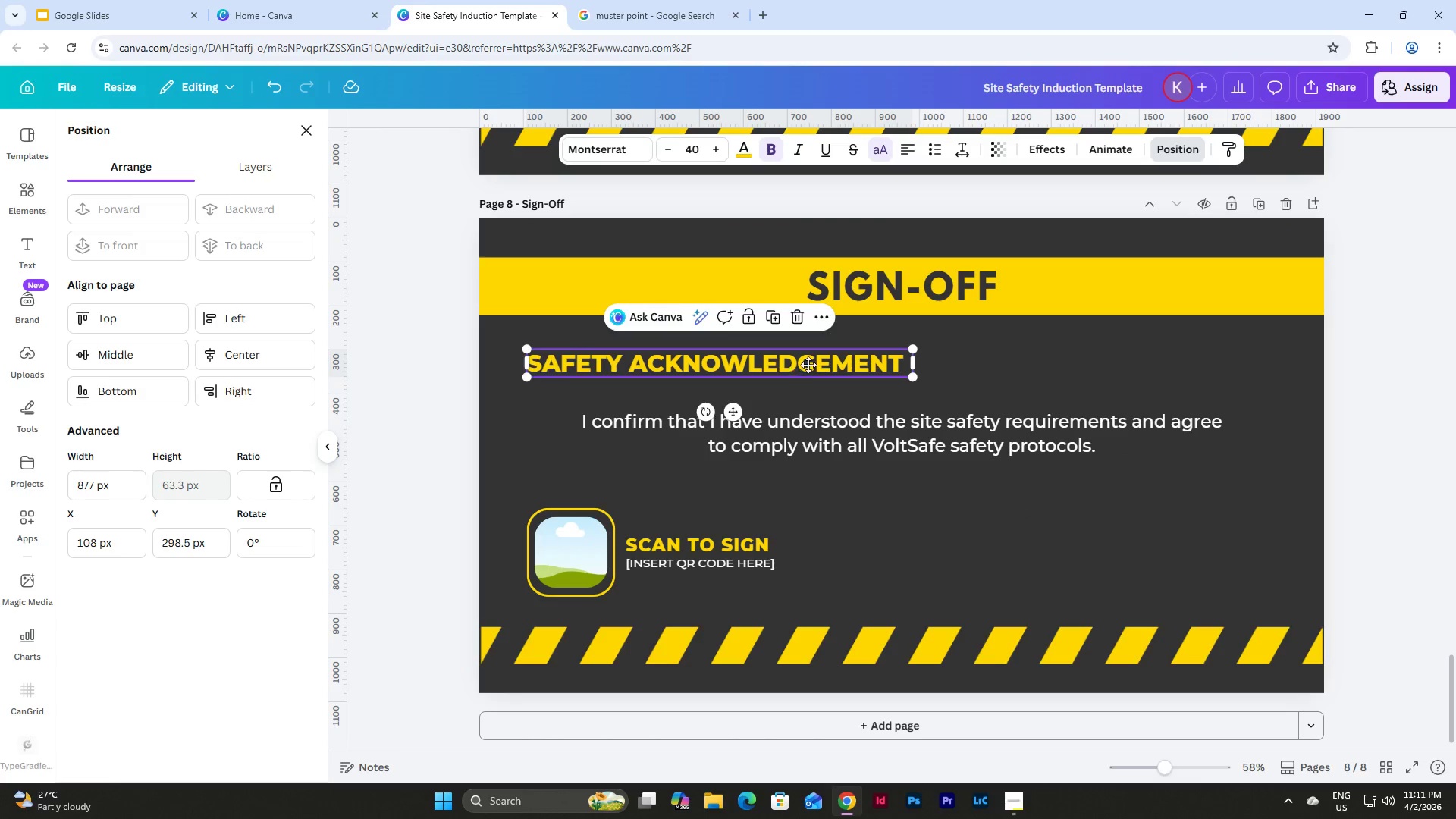 
left_click_drag(start_coordinate=[789, 366], to_coordinate=[973, 382])
 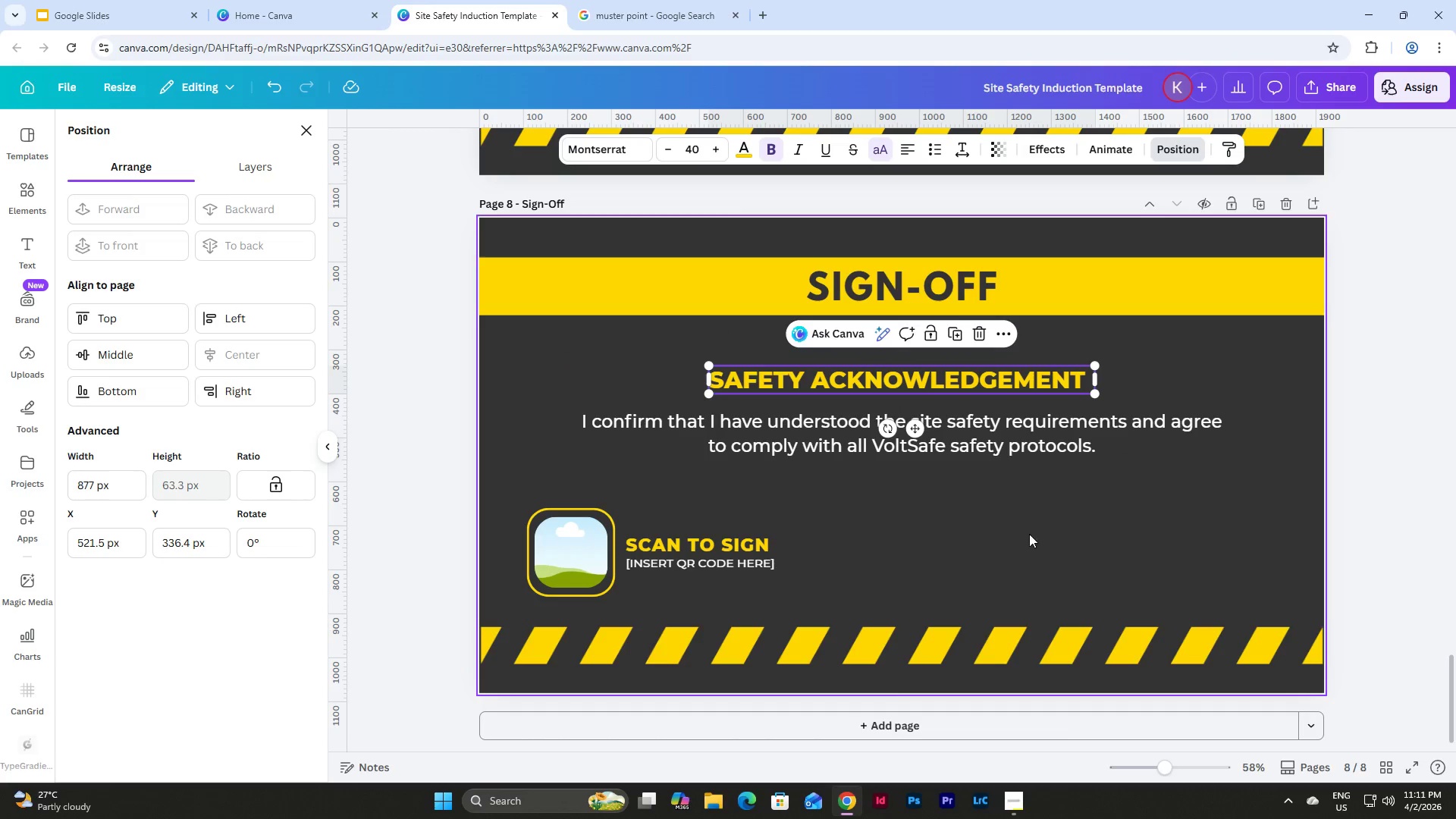 
left_click([1030, 535])
 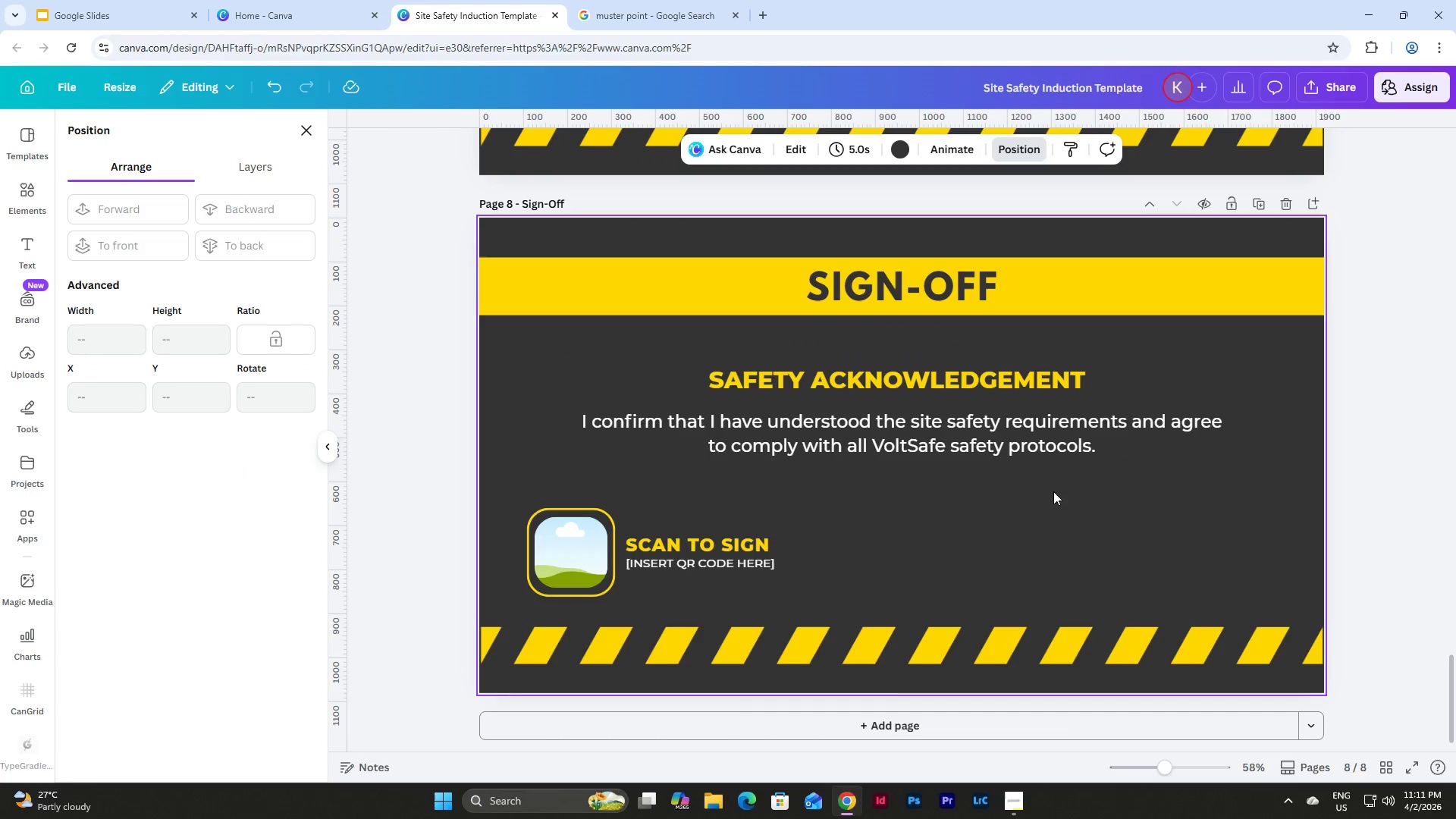 
left_click_drag(start_coordinate=[1094, 500], to_coordinate=[931, 384])
 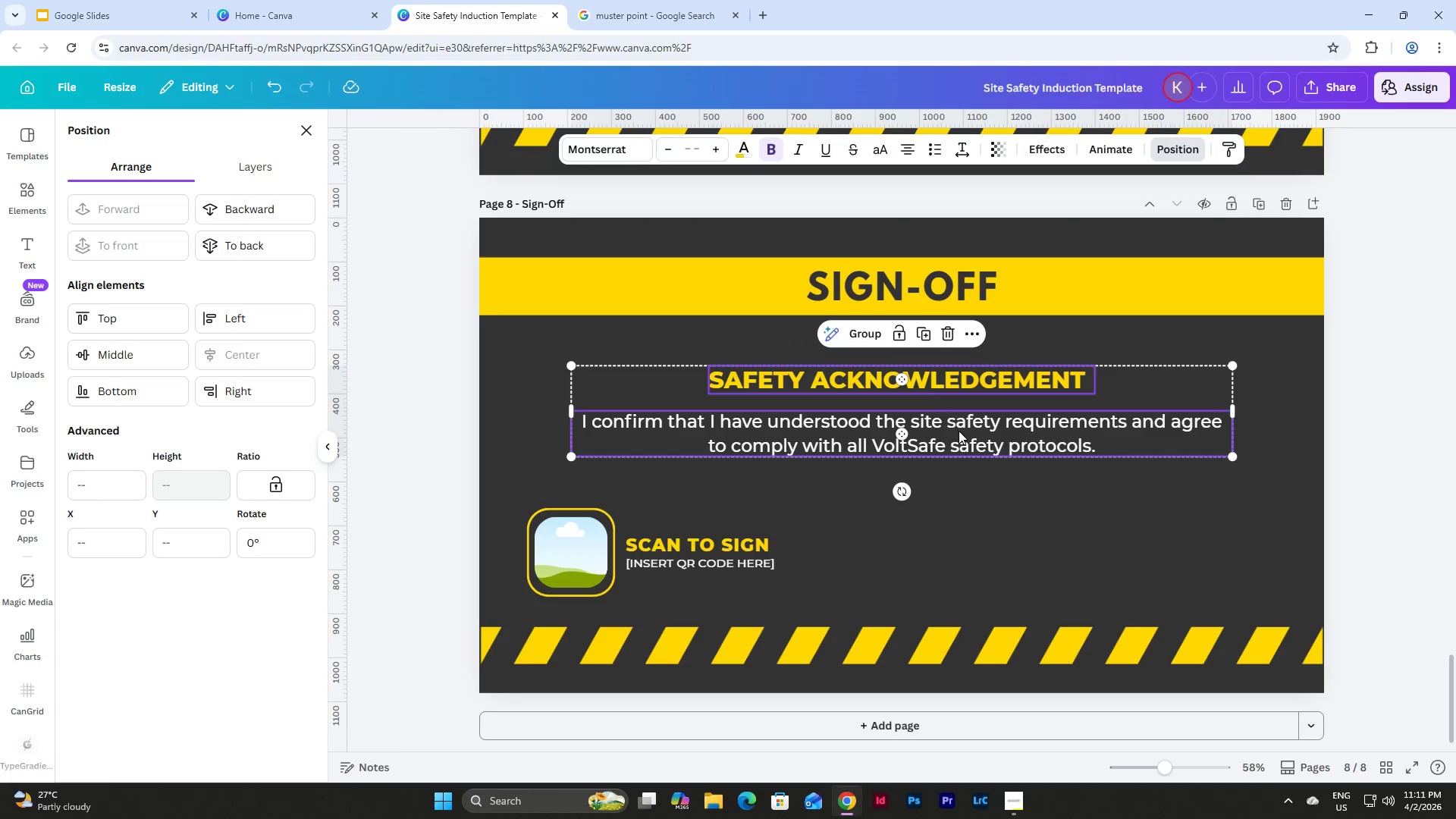 
left_click_drag(start_coordinate=[959, 431], to_coordinate=[959, 425])
 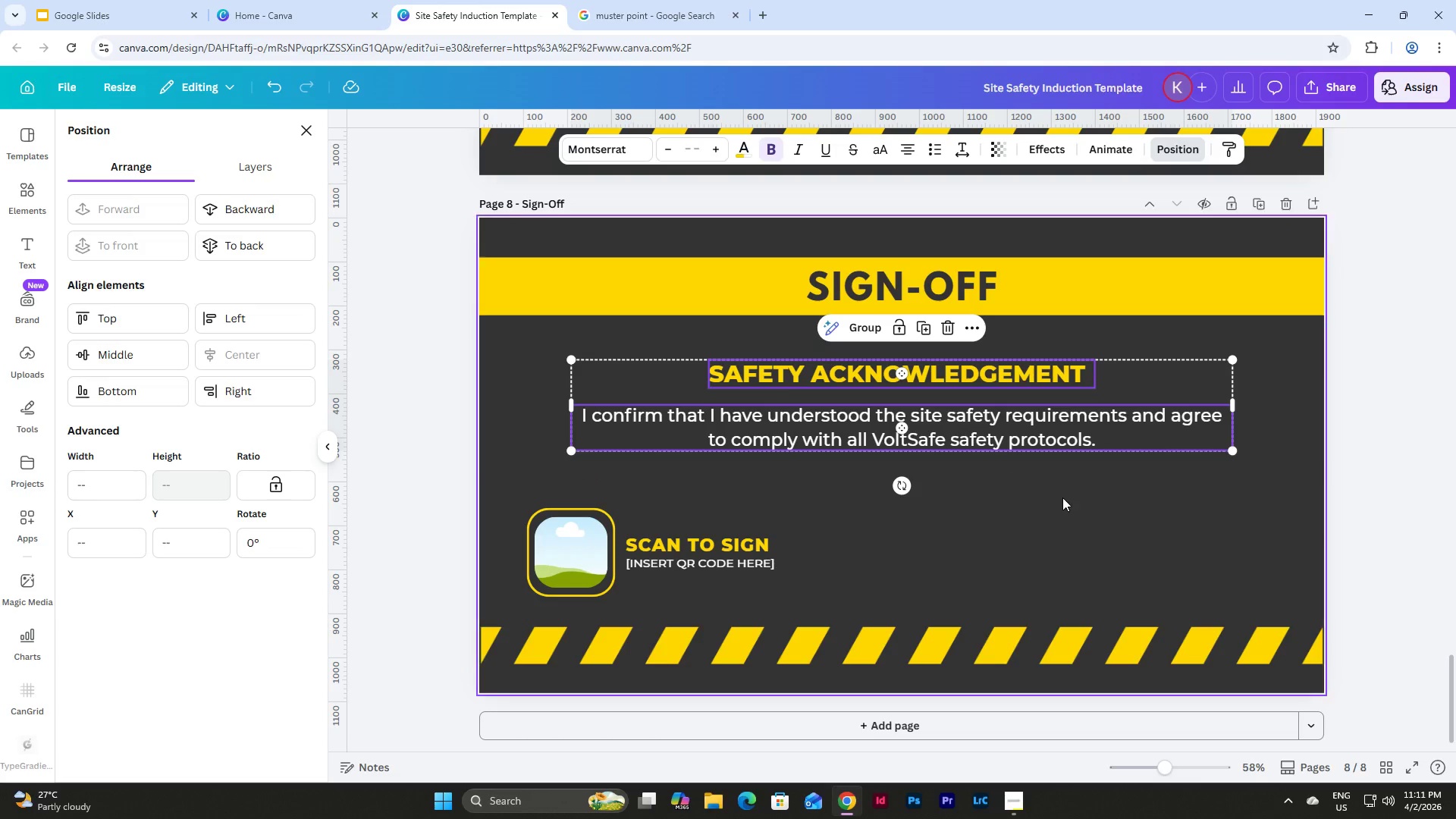 
left_click([1065, 500])
 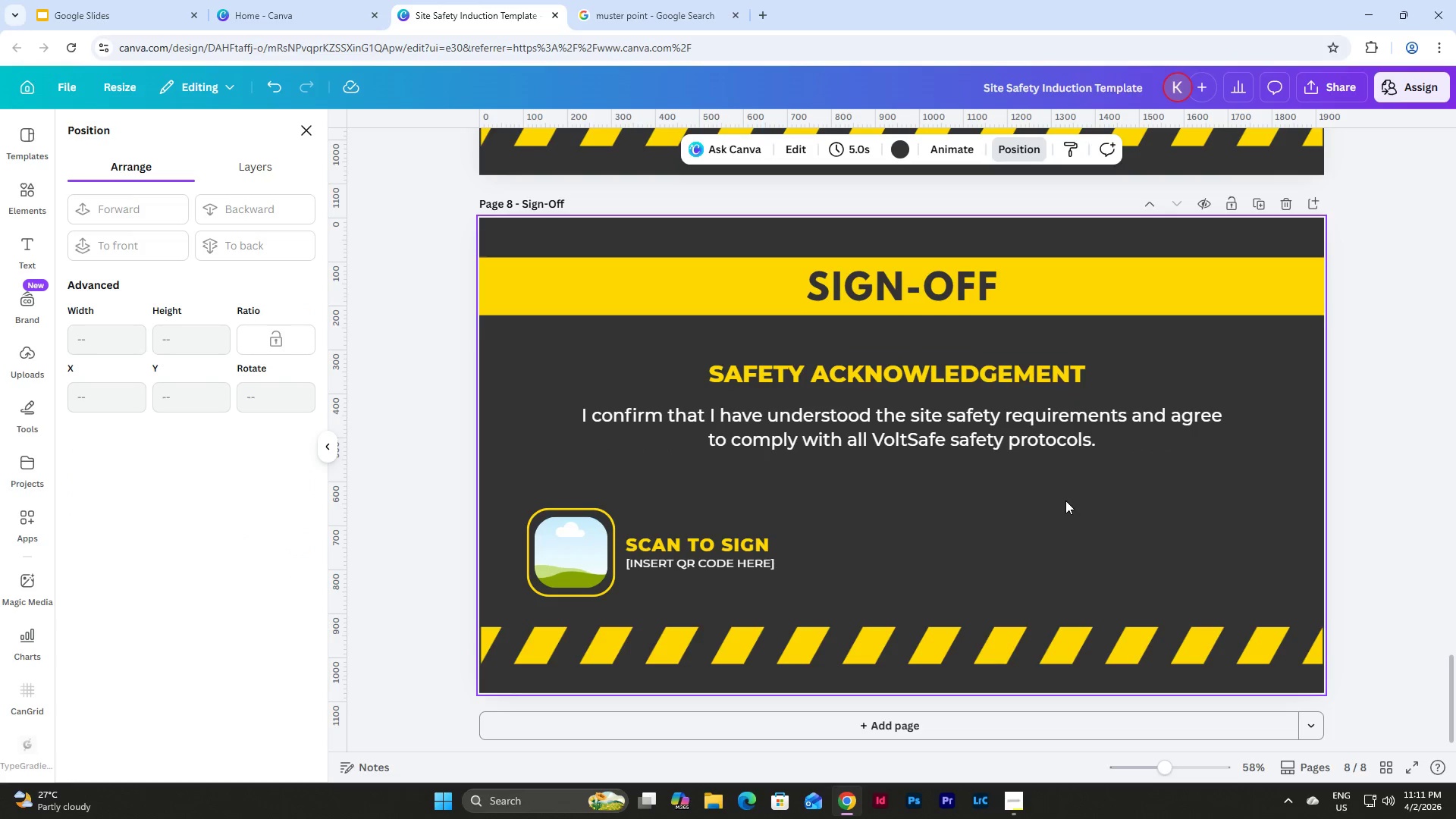 
scroll: coordinate [1068, 500], scroll_direction: up, amount: 7.0
 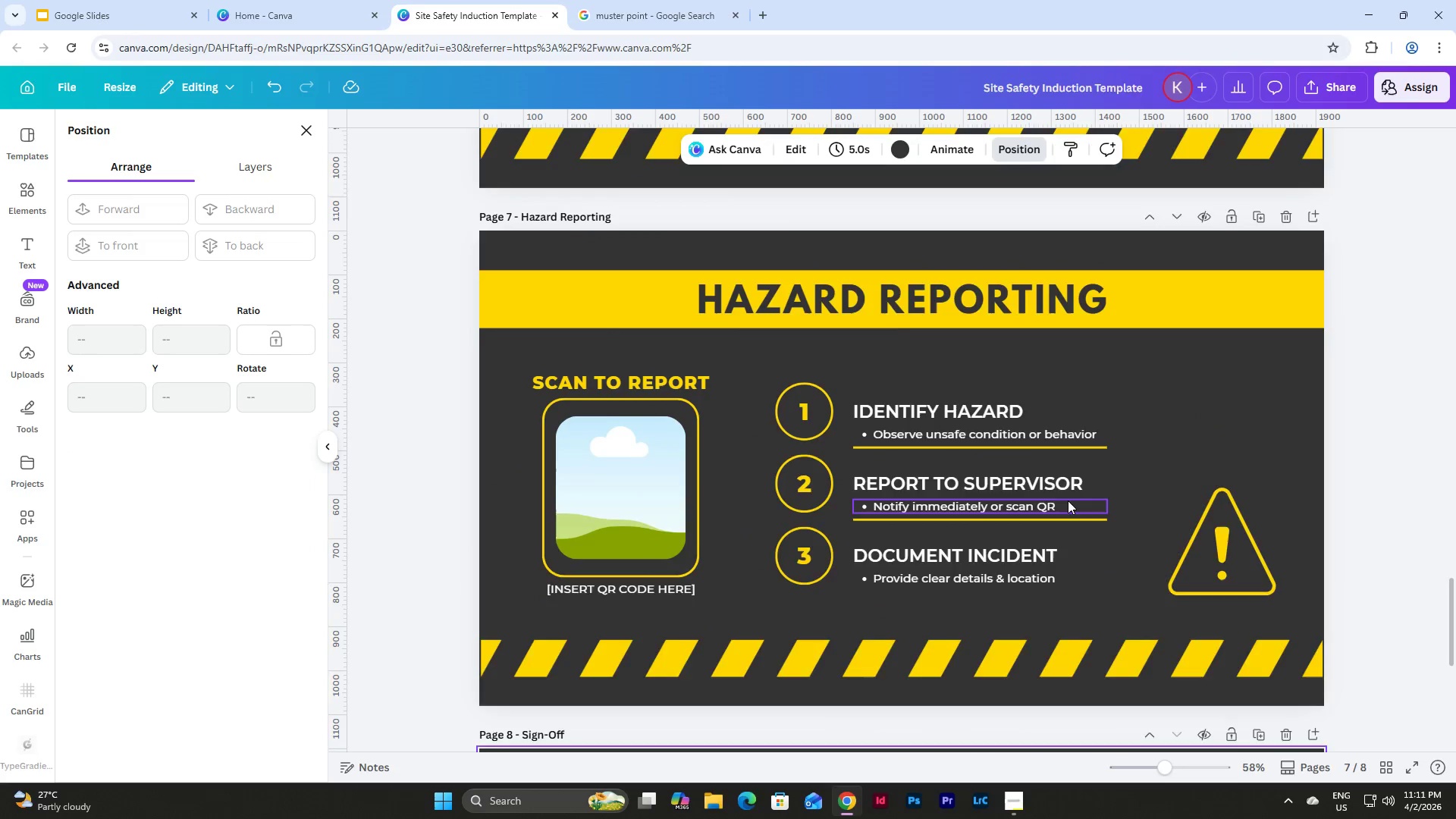 
scroll: coordinate [1068, 500], scroll_direction: down, amount: 2.0
 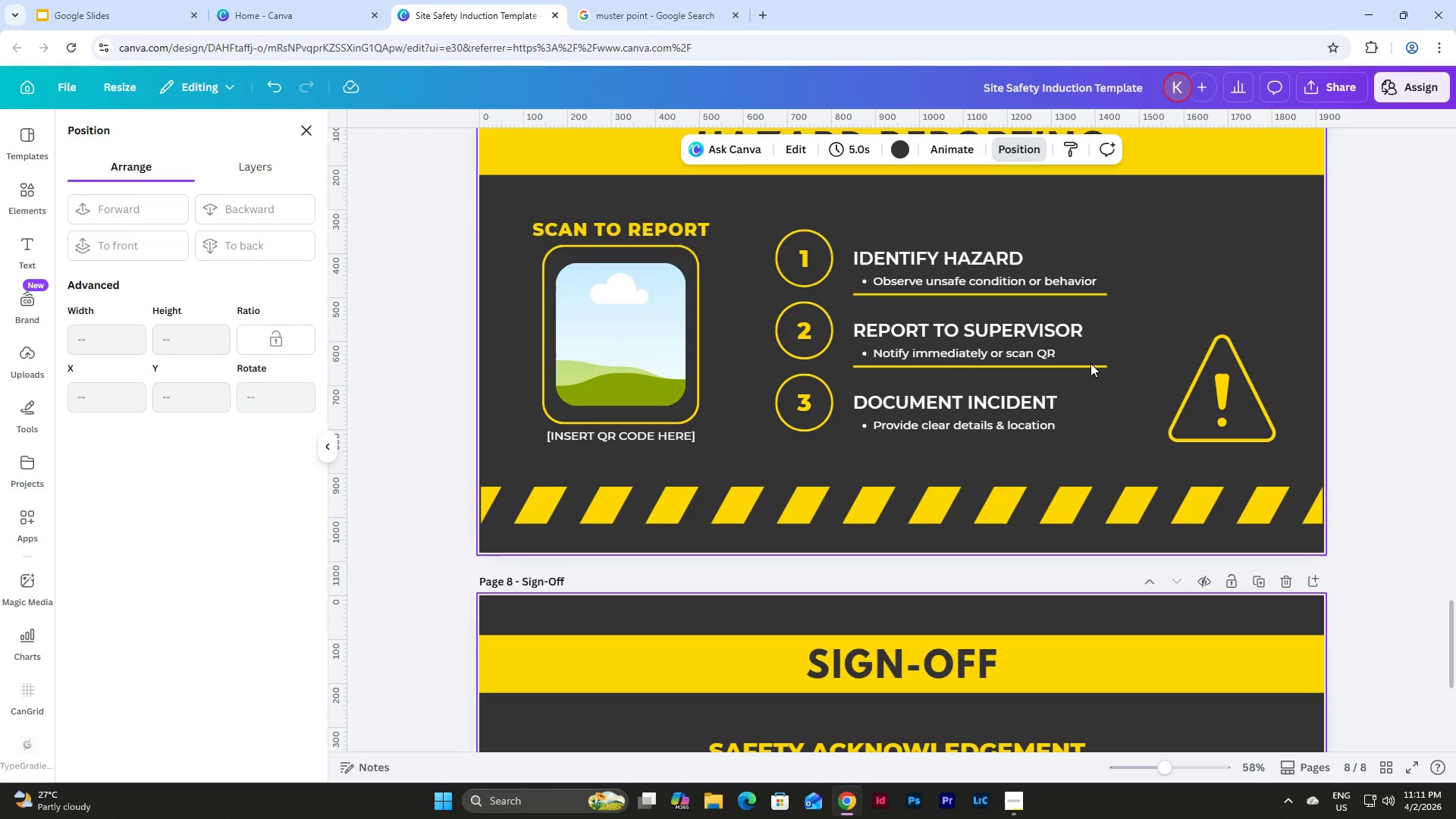 
left_click([1090, 363])
 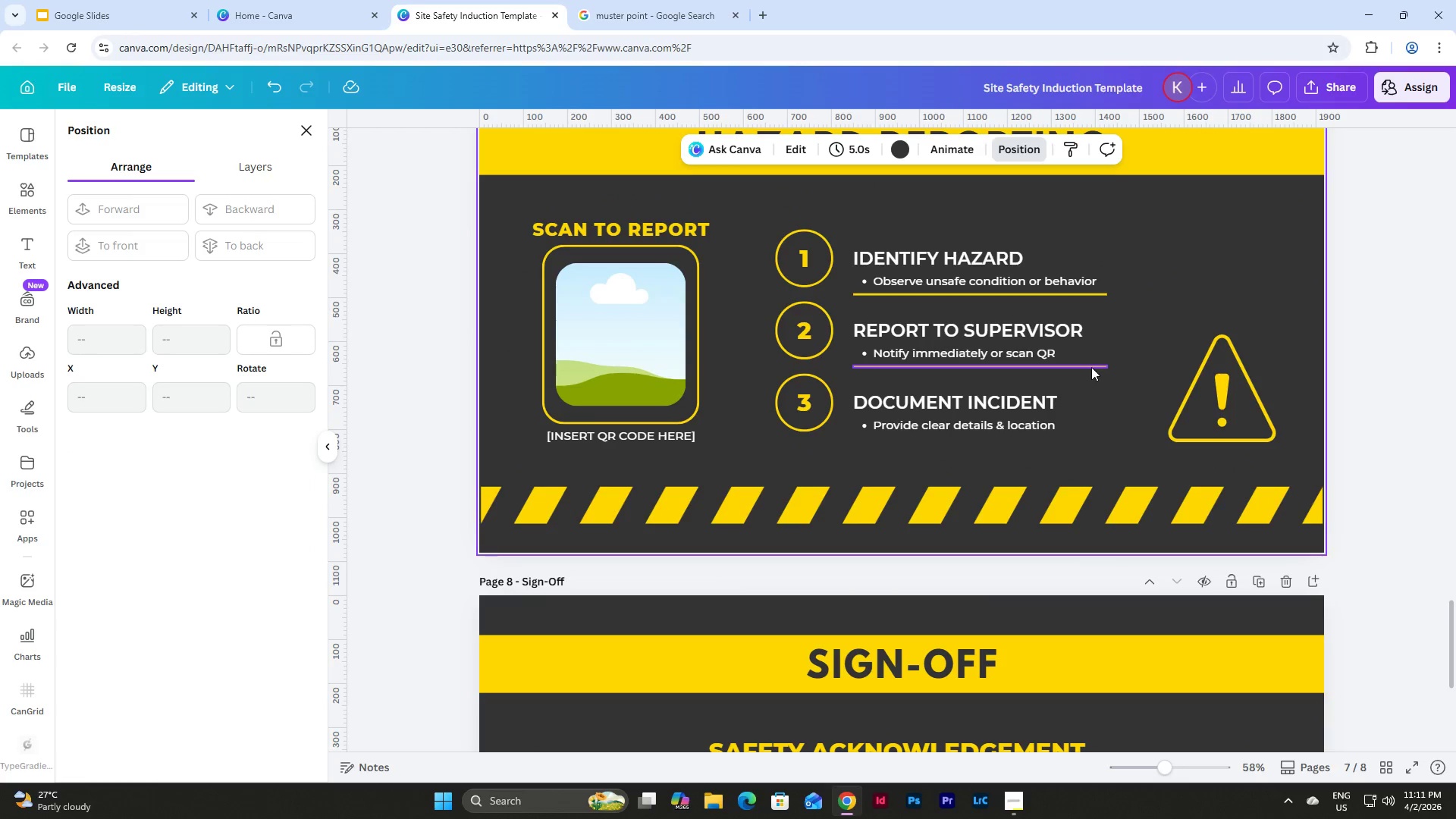 
left_click([1091, 367])
 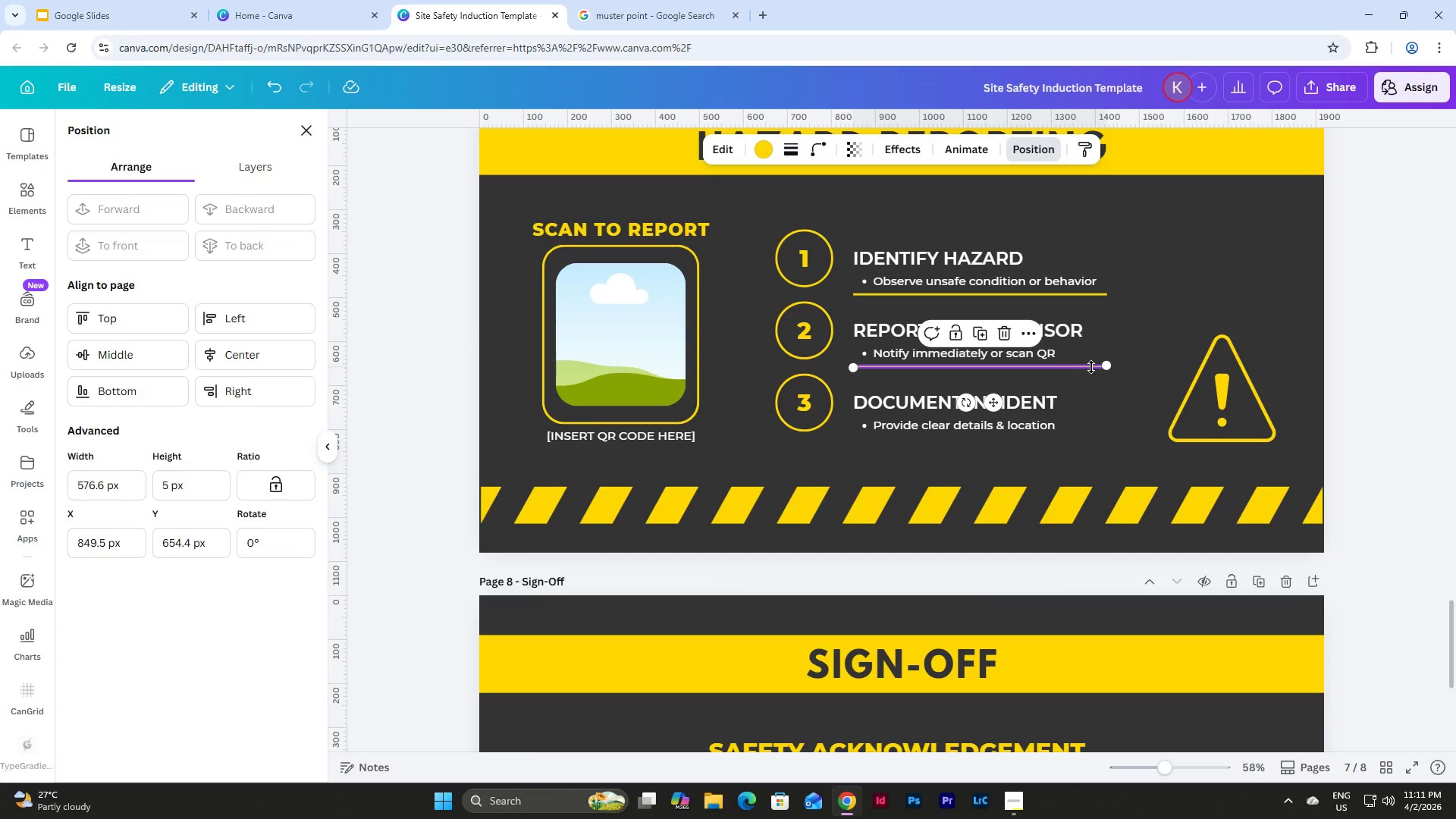 
key(Control+C)
 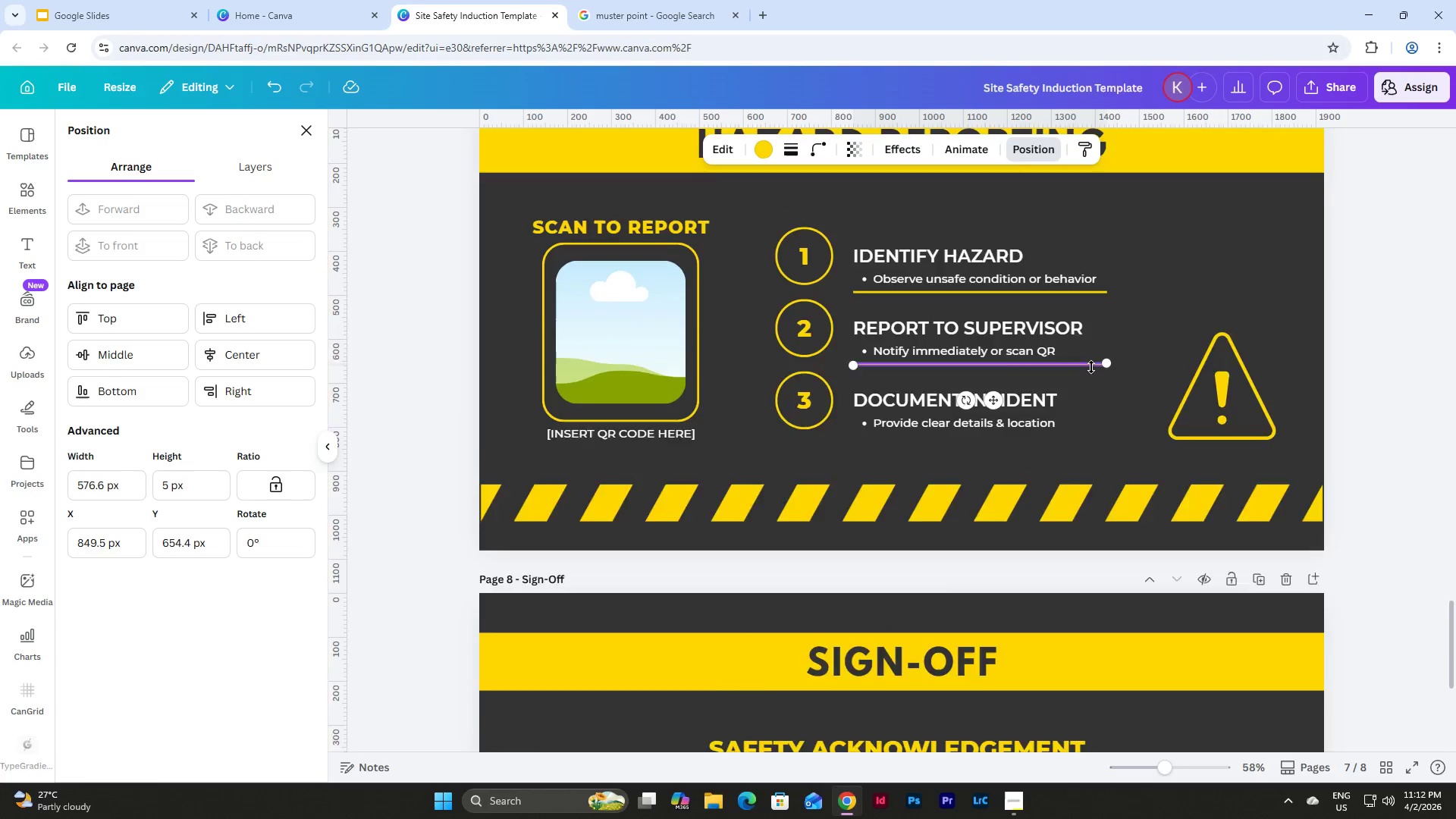 
left_click([1084, 502])
 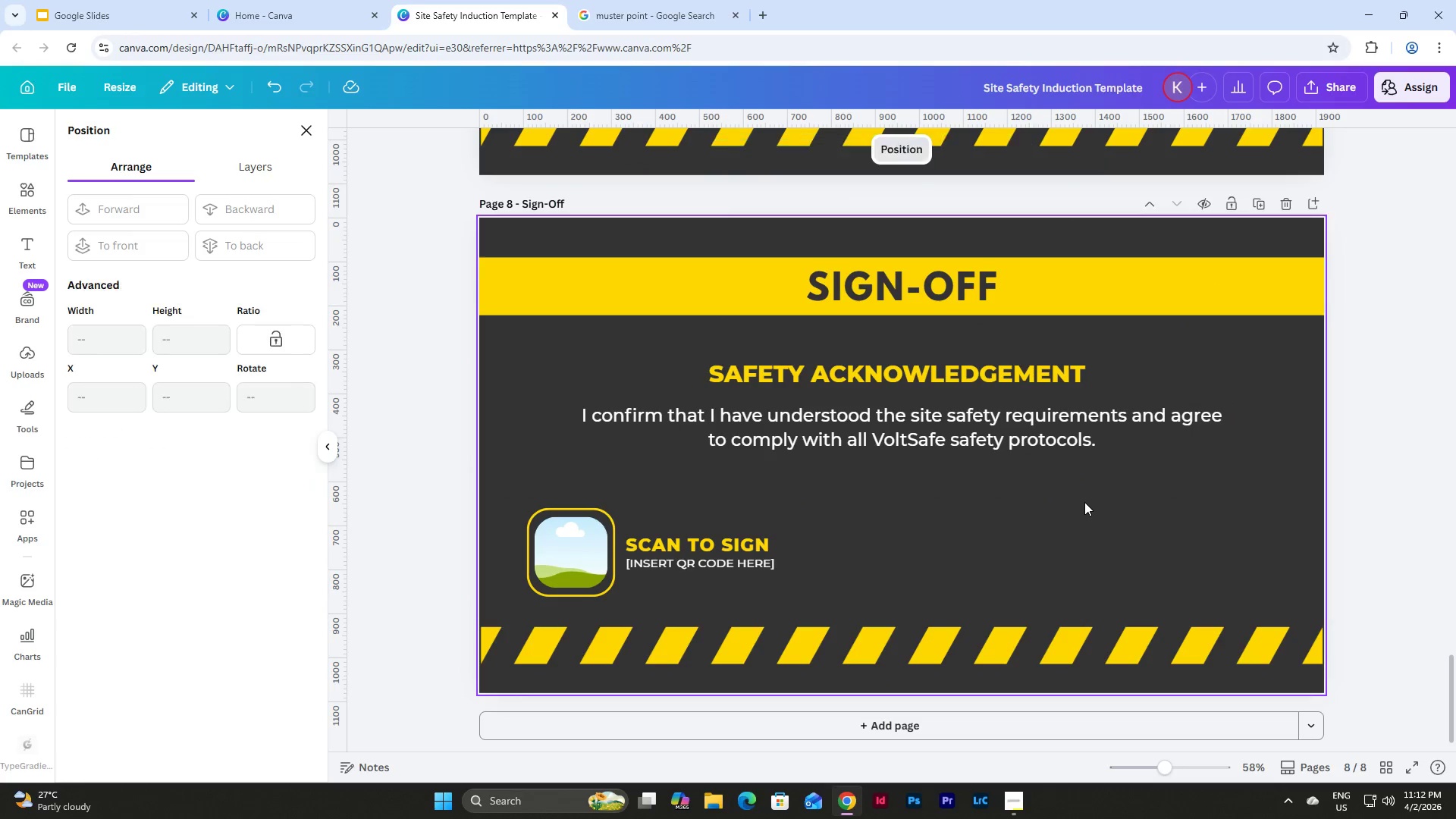 
scroll: coordinate [1089, 502], scroll_direction: down, amount: 6.0
 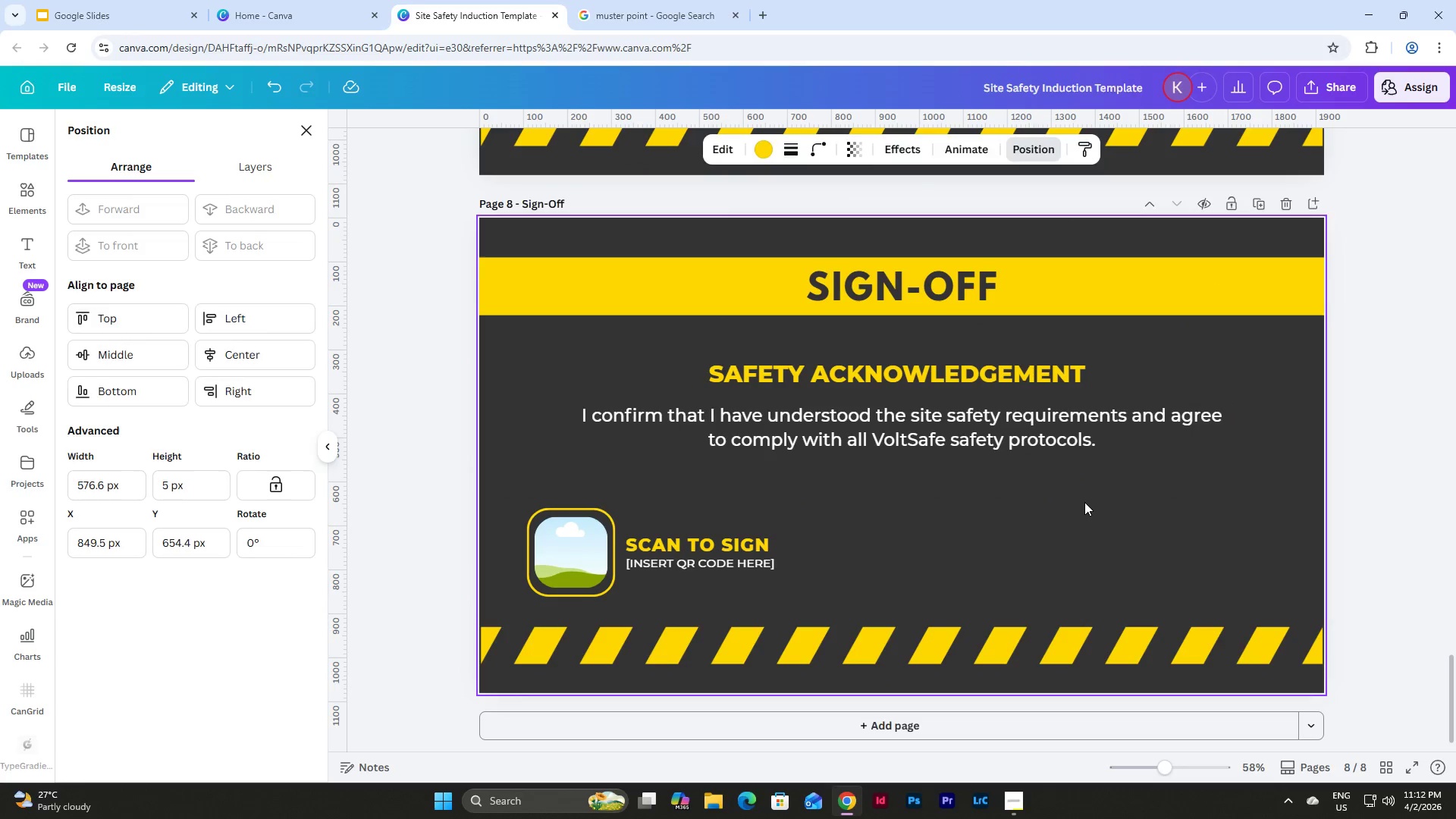 
key(Control+V)
 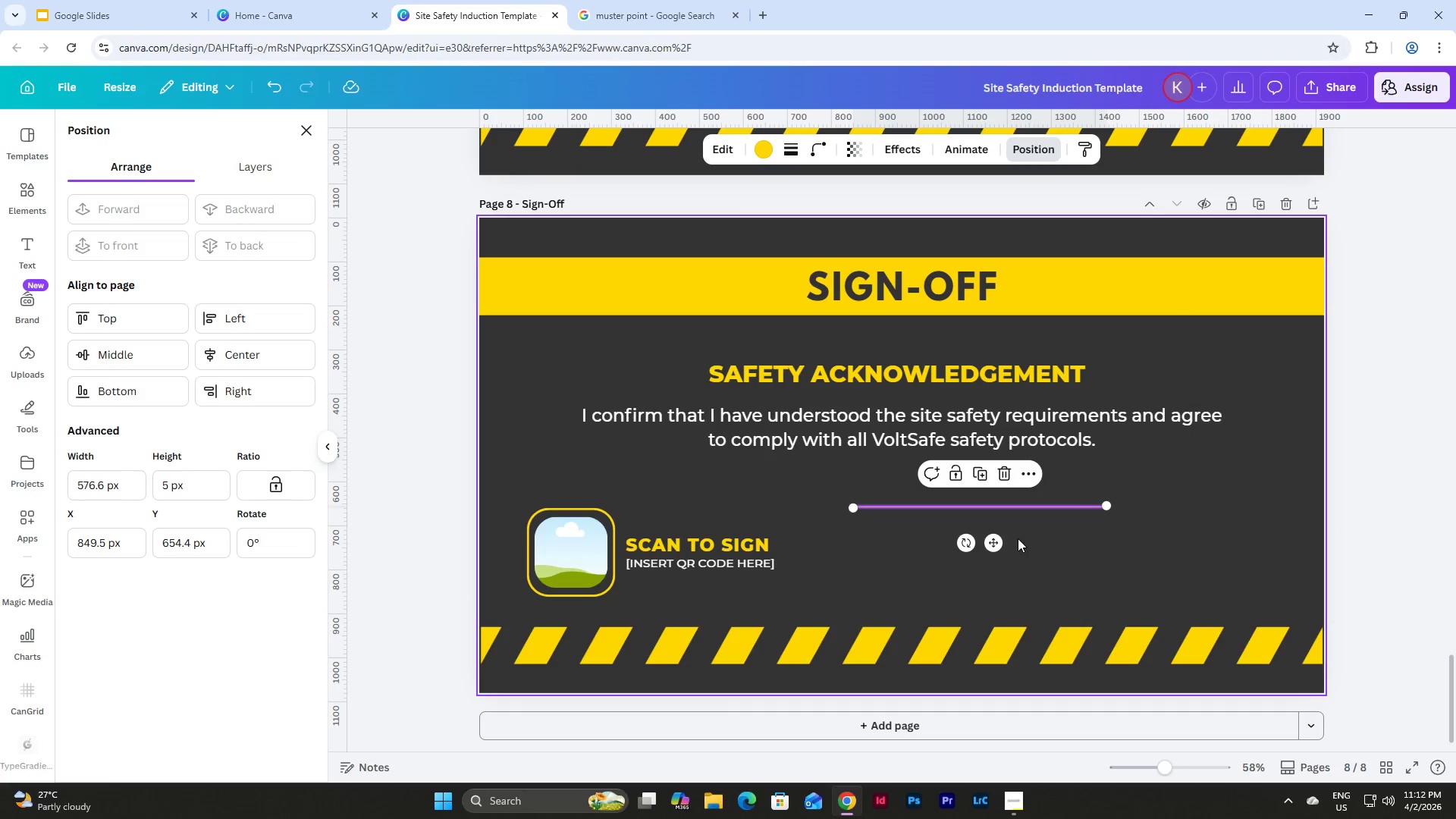 
left_click_drag(start_coordinate=[993, 543], to_coordinate=[927, 534])
 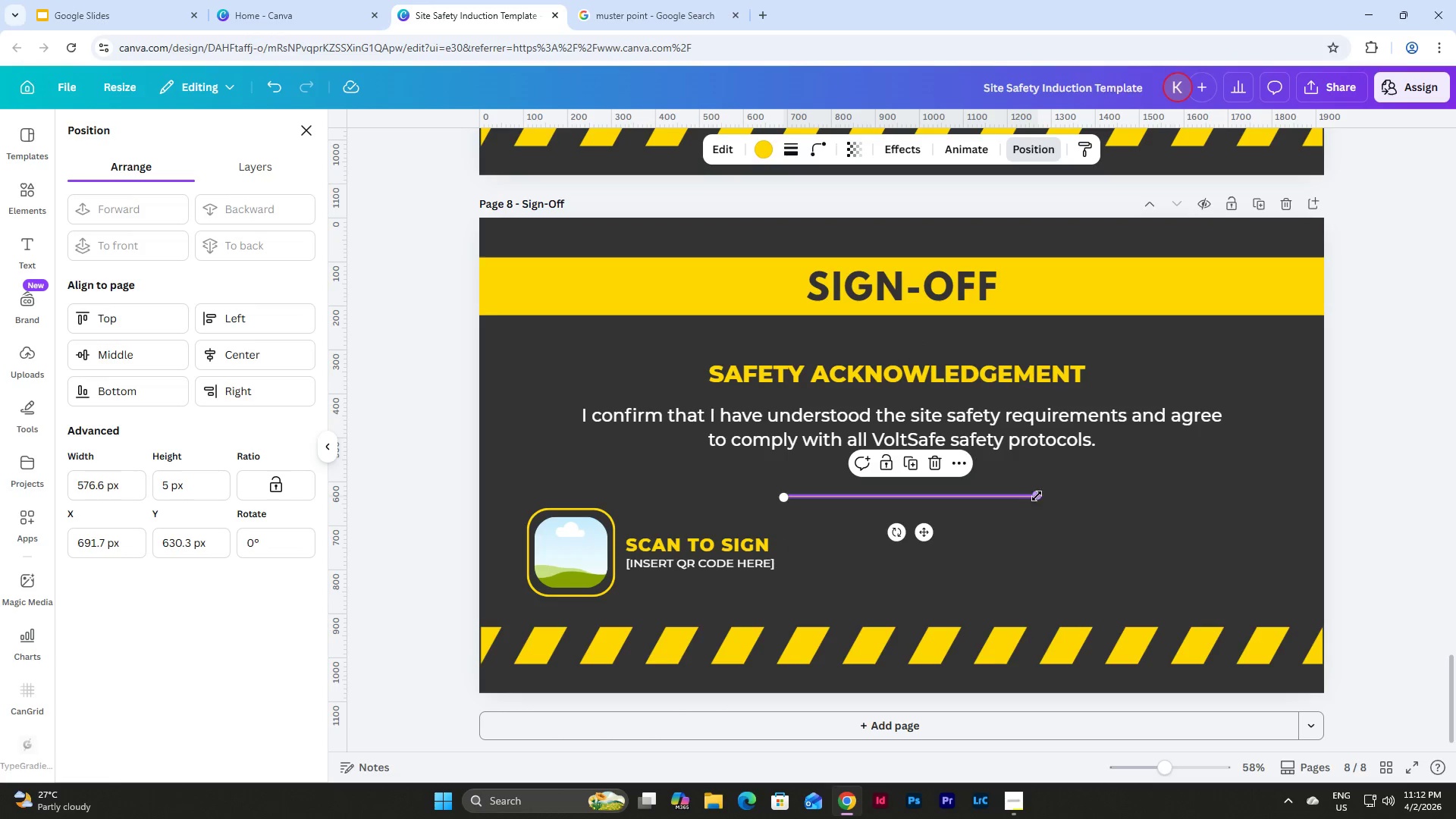 
left_click_drag(start_coordinate=[1037, 496], to_coordinate=[1232, 507])
 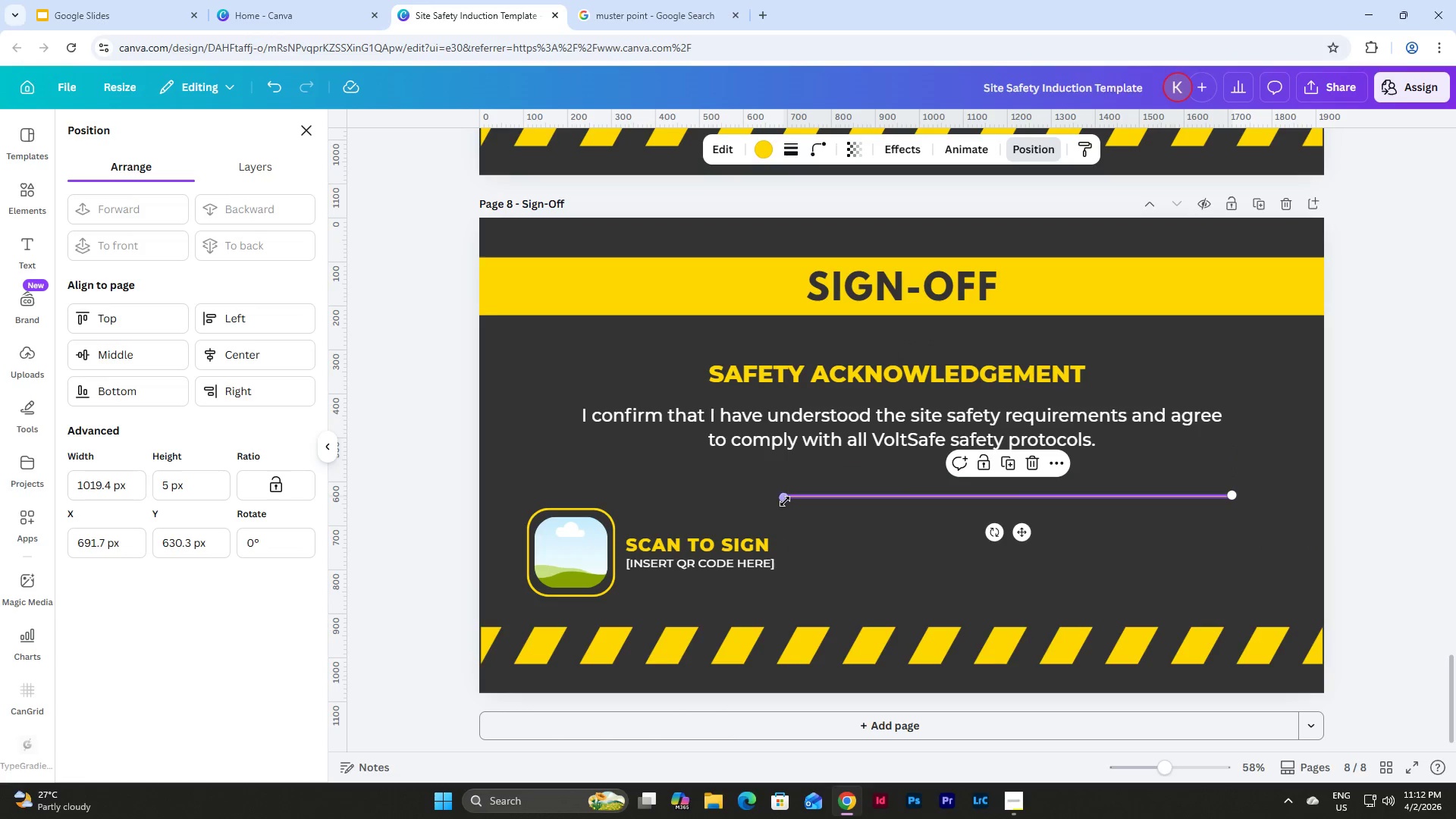 
left_click_drag(start_coordinate=[785, 501], to_coordinate=[573, 498])
 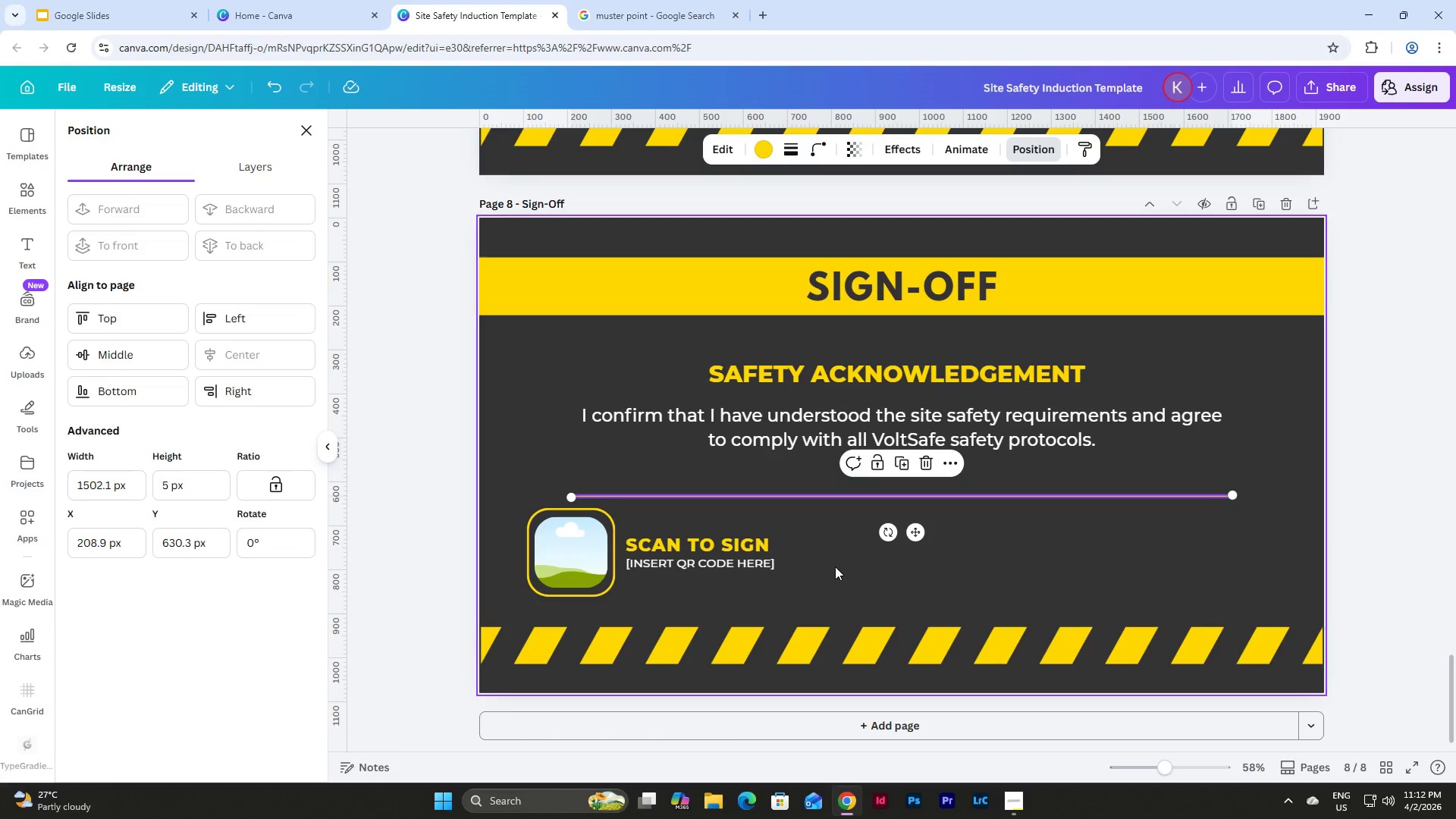 
left_click([835, 566])
 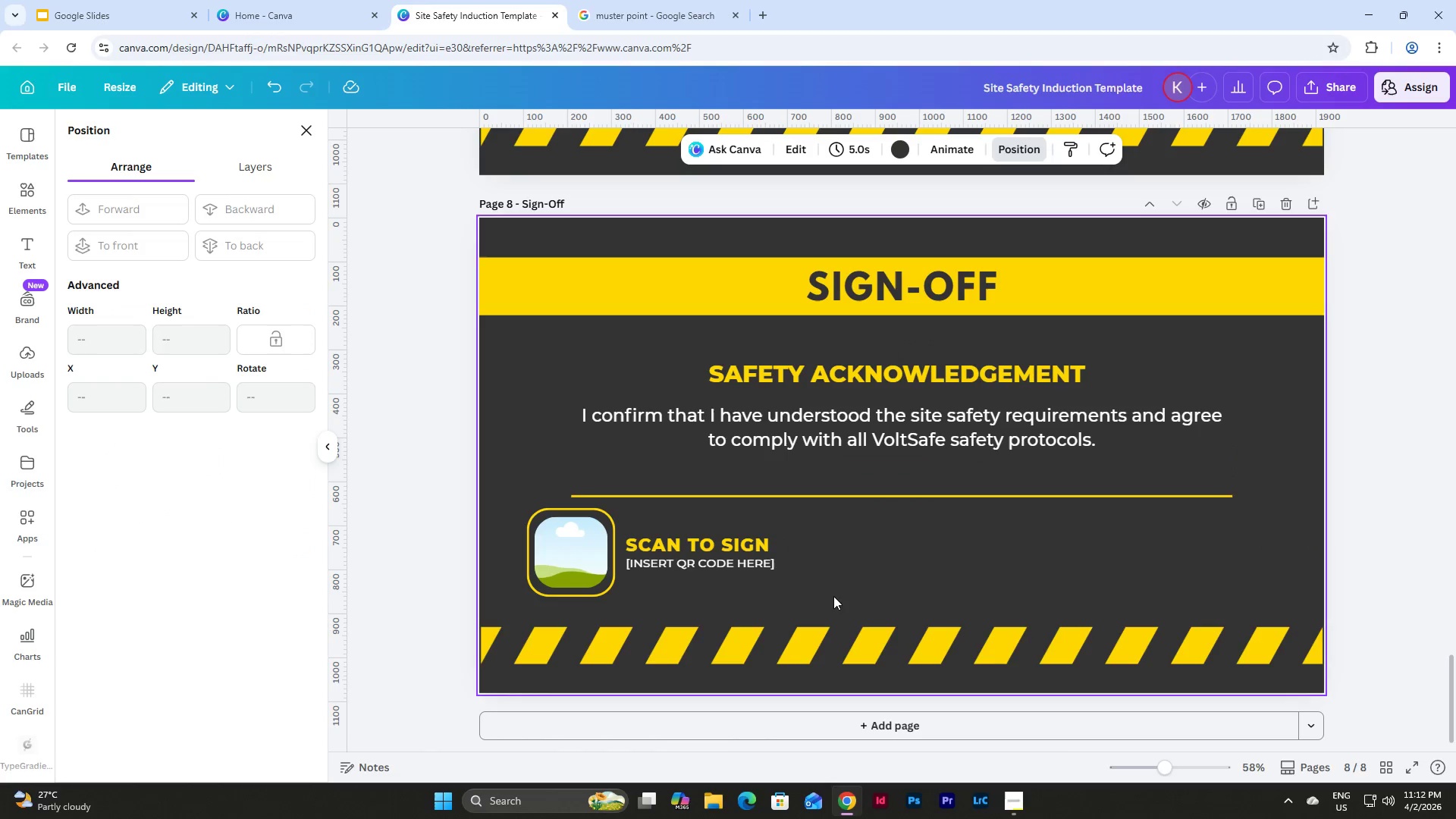 
left_click_drag(start_coordinate=[833, 598], to_coordinate=[515, 538])
 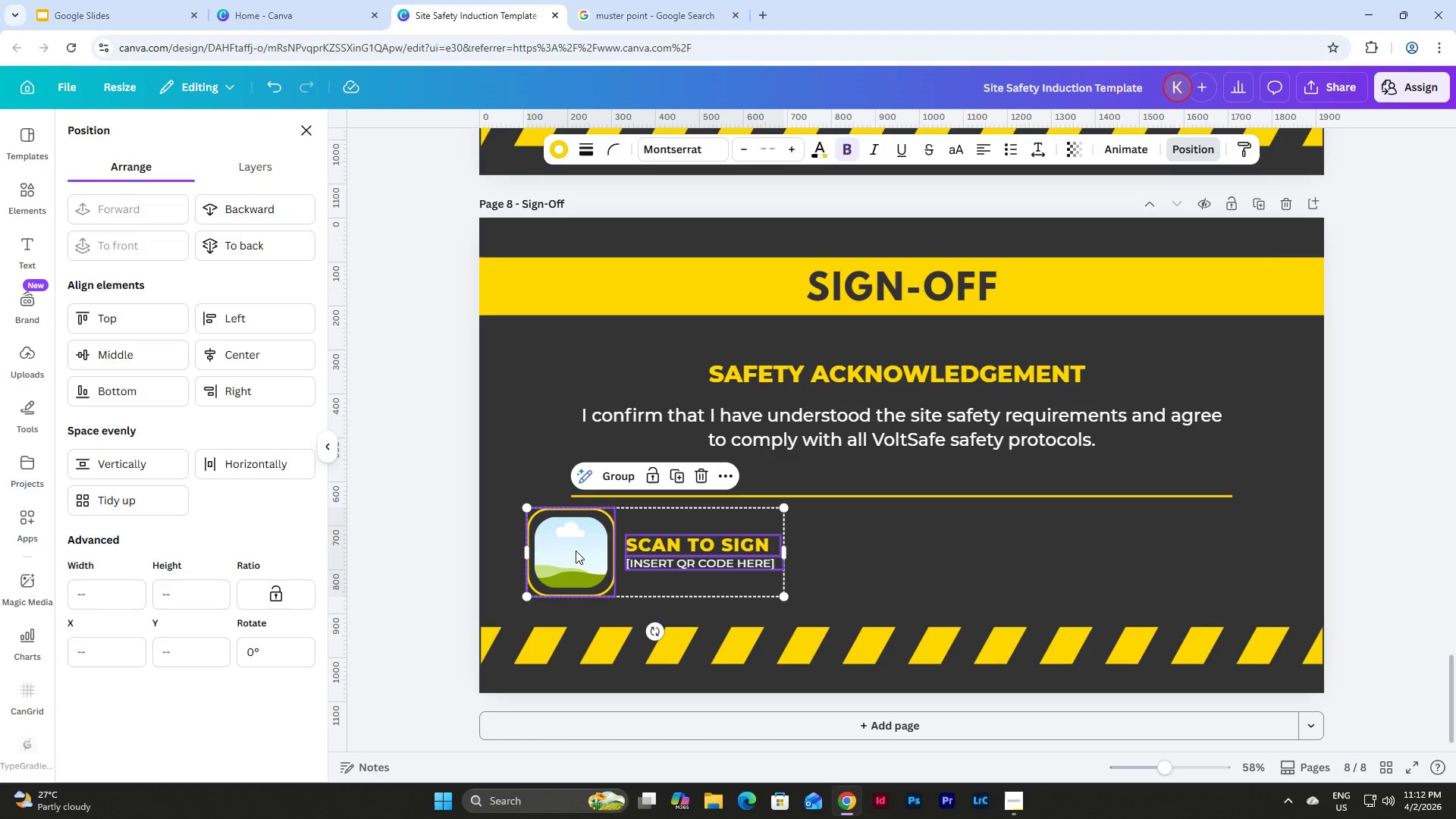 
left_click_drag(start_coordinate=[572, 551], to_coordinate=[820, 561])
 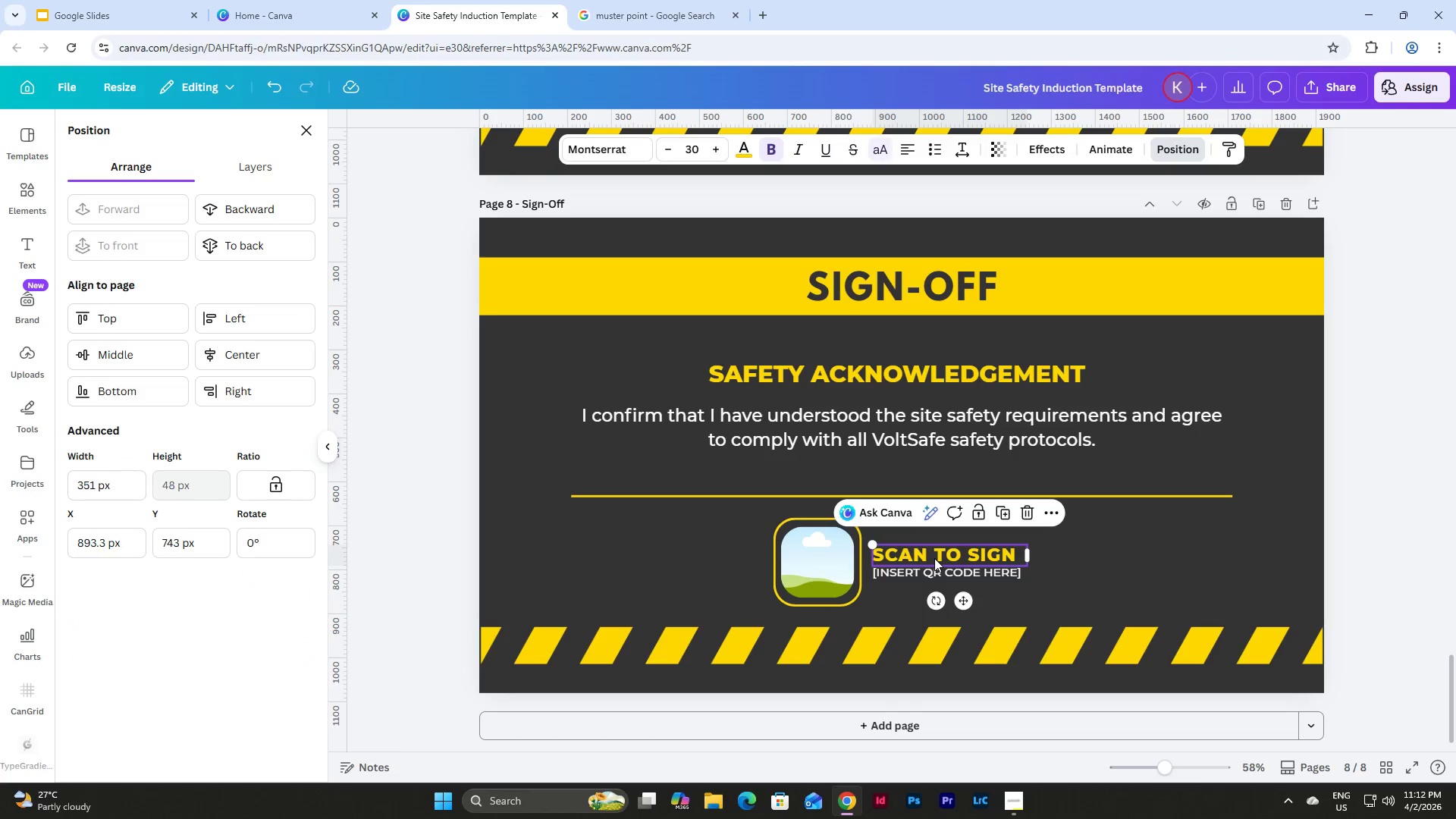 
double_click([944, 551])
 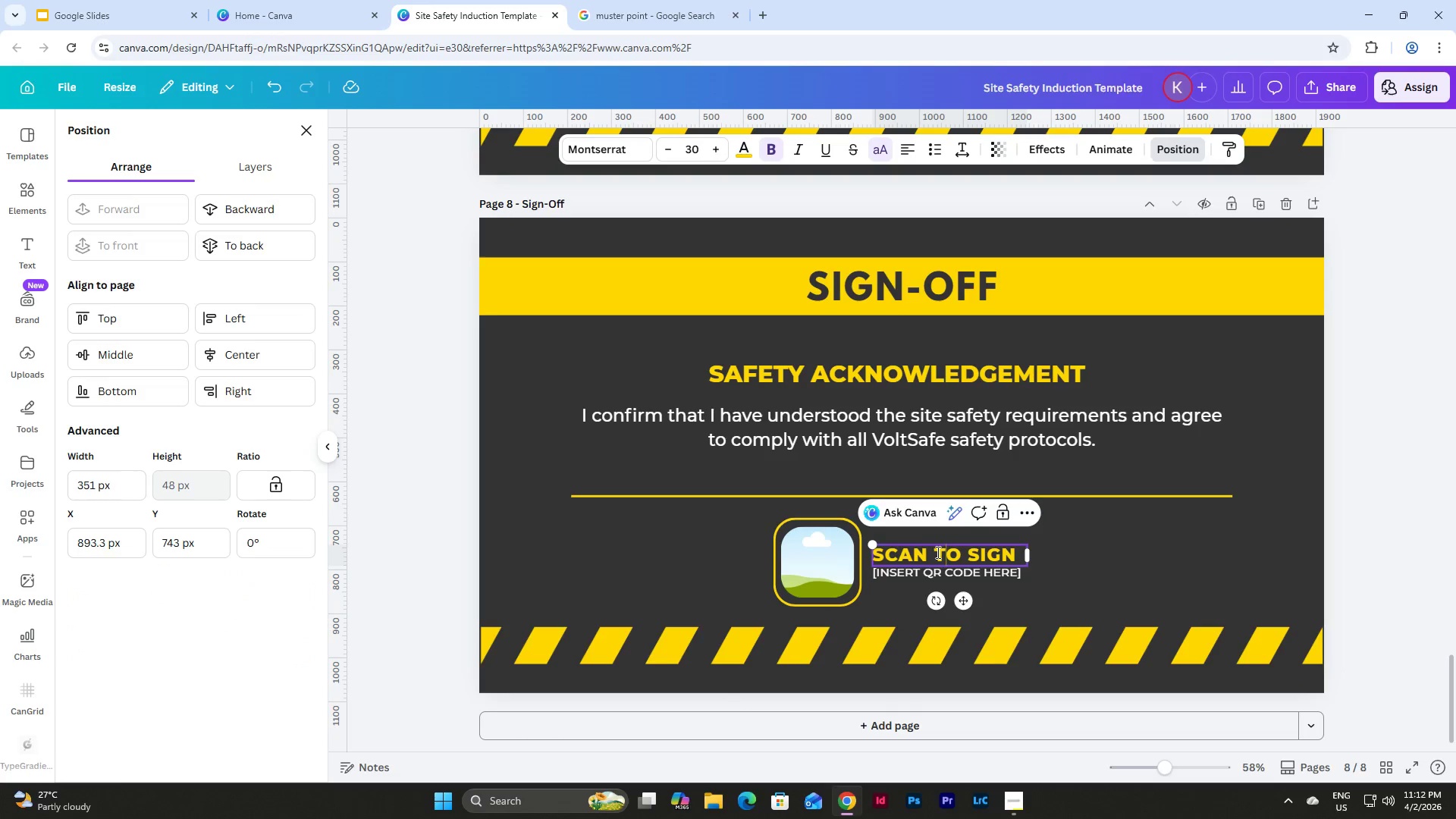 
triple_click([937, 552])
 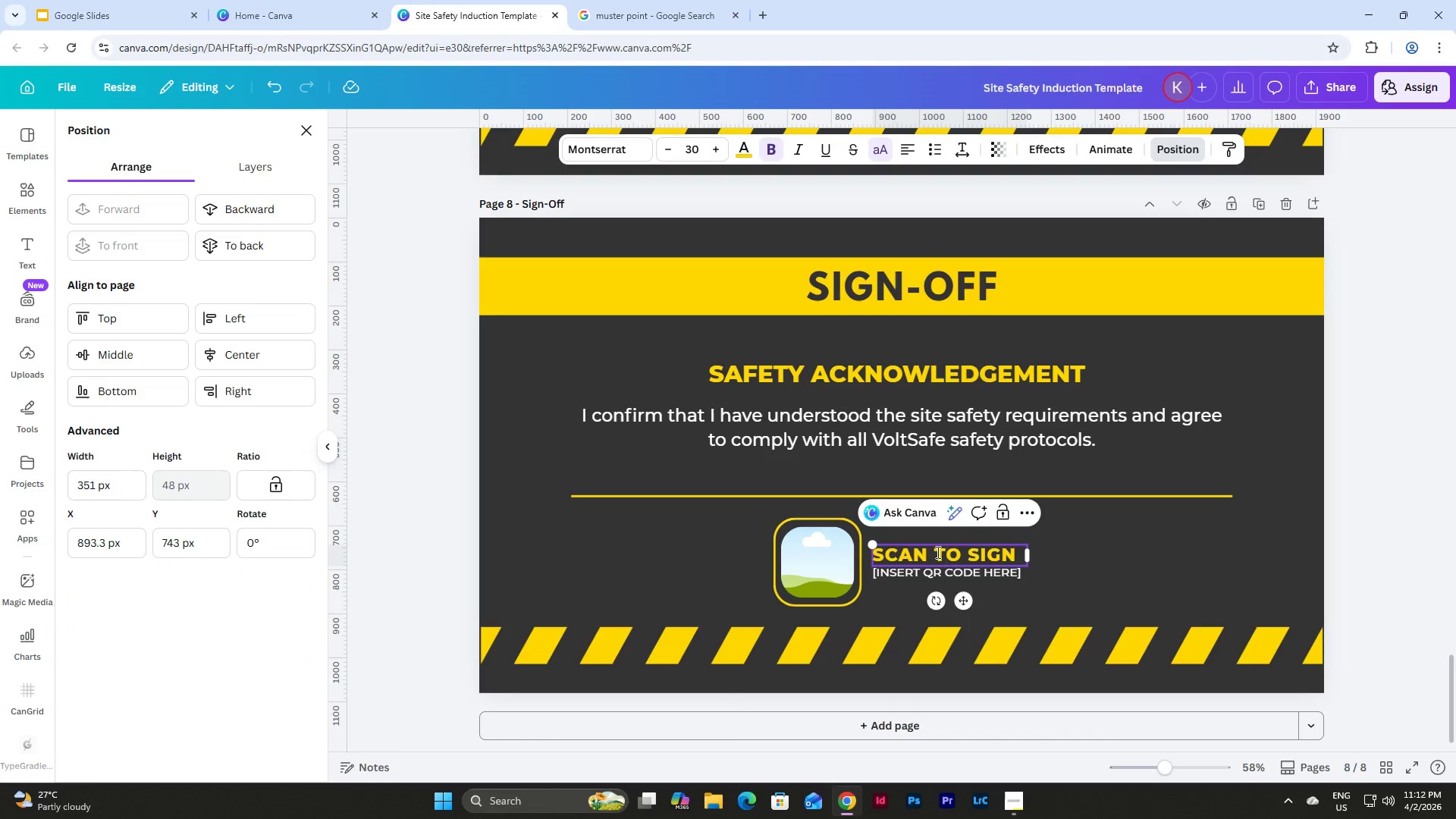 
type(HERE)
key(Backspace)
key(Backspace)
key(Backspace)
key(Backspace)
key(Backspace)
type( )
 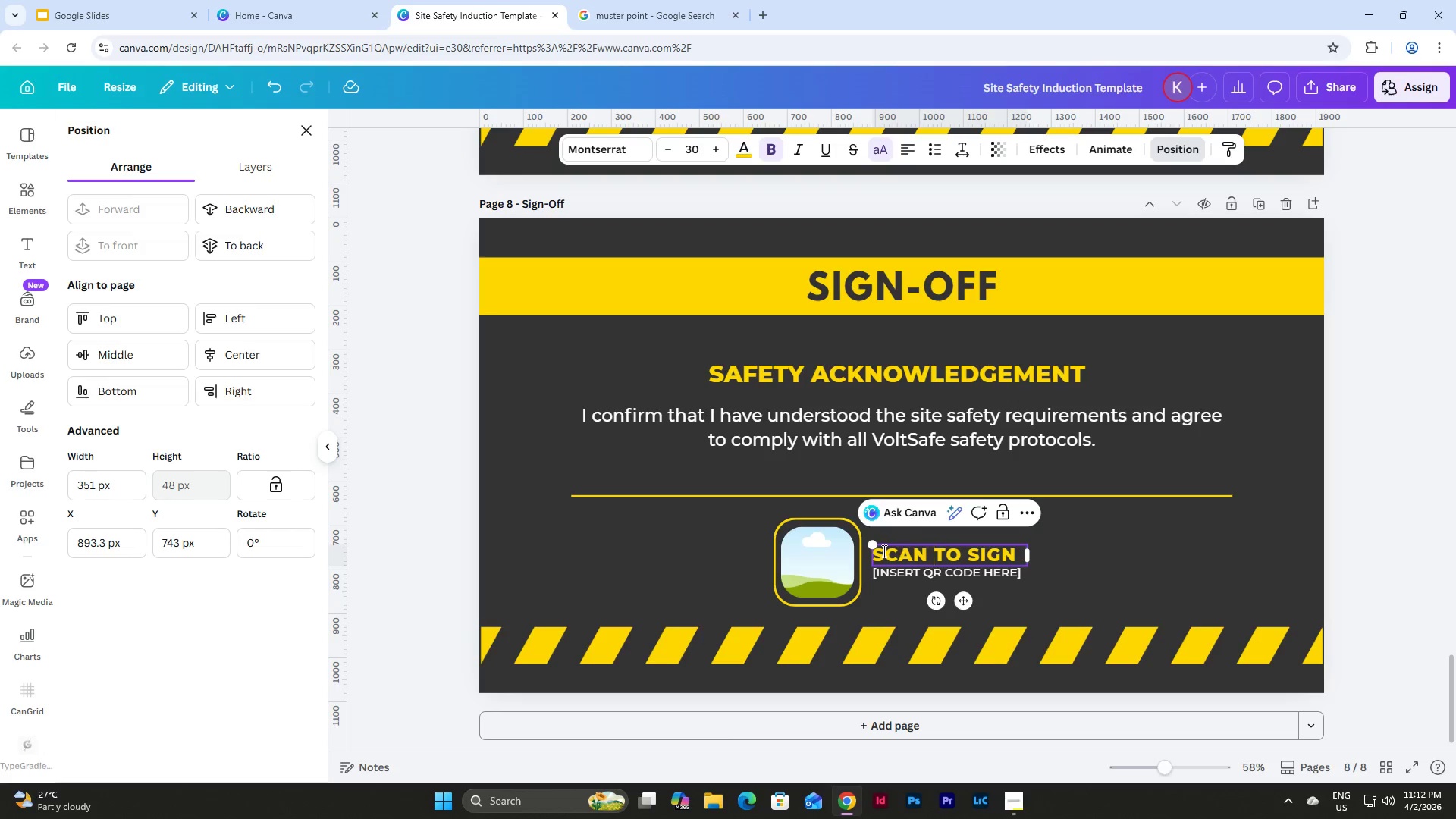 
left_click([1099, 568])
 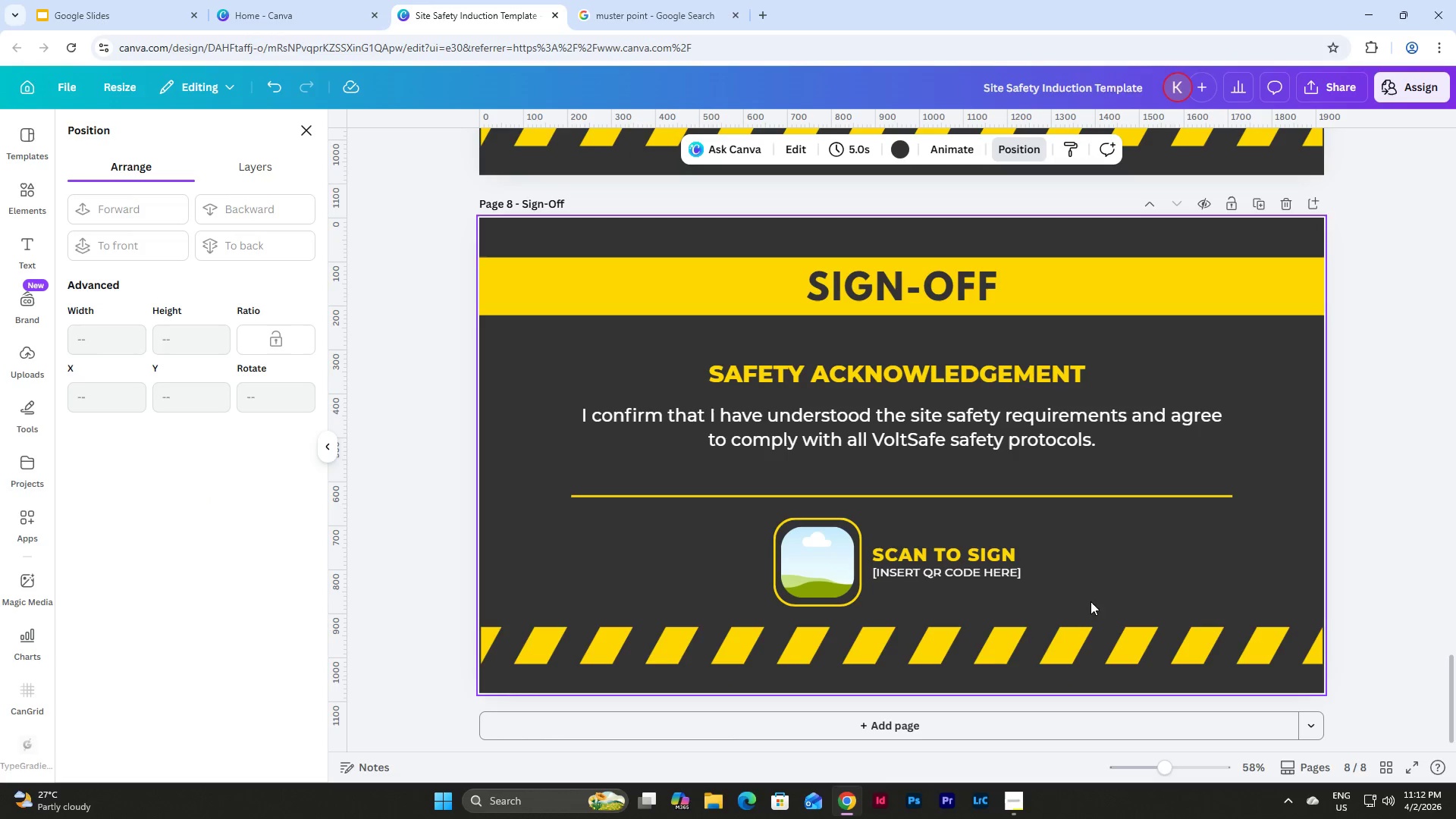 
left_click_drag(start_coordinate=[1081, 607], to_coordinate=[738, 526])
 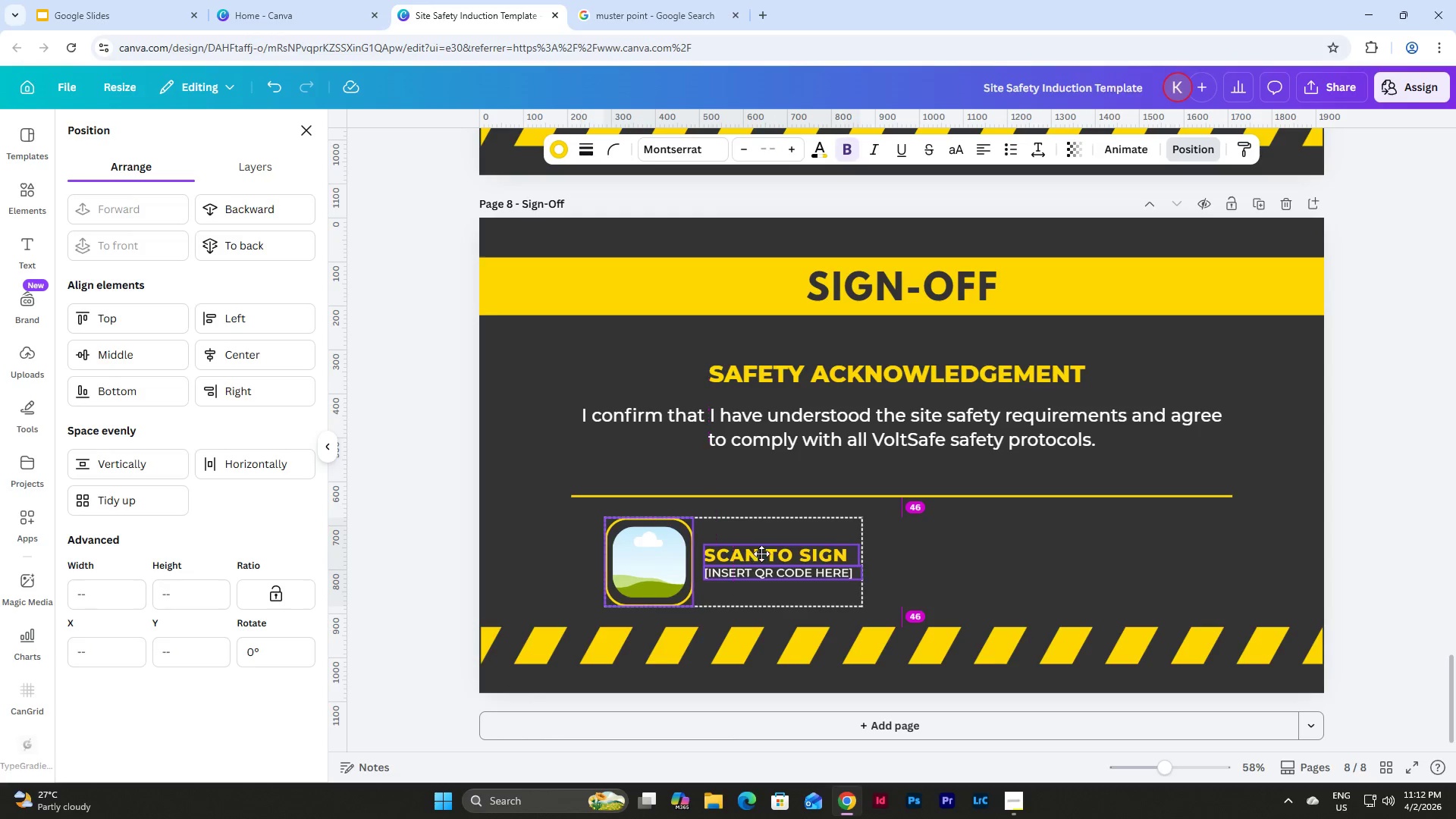 
wait(10.23)
 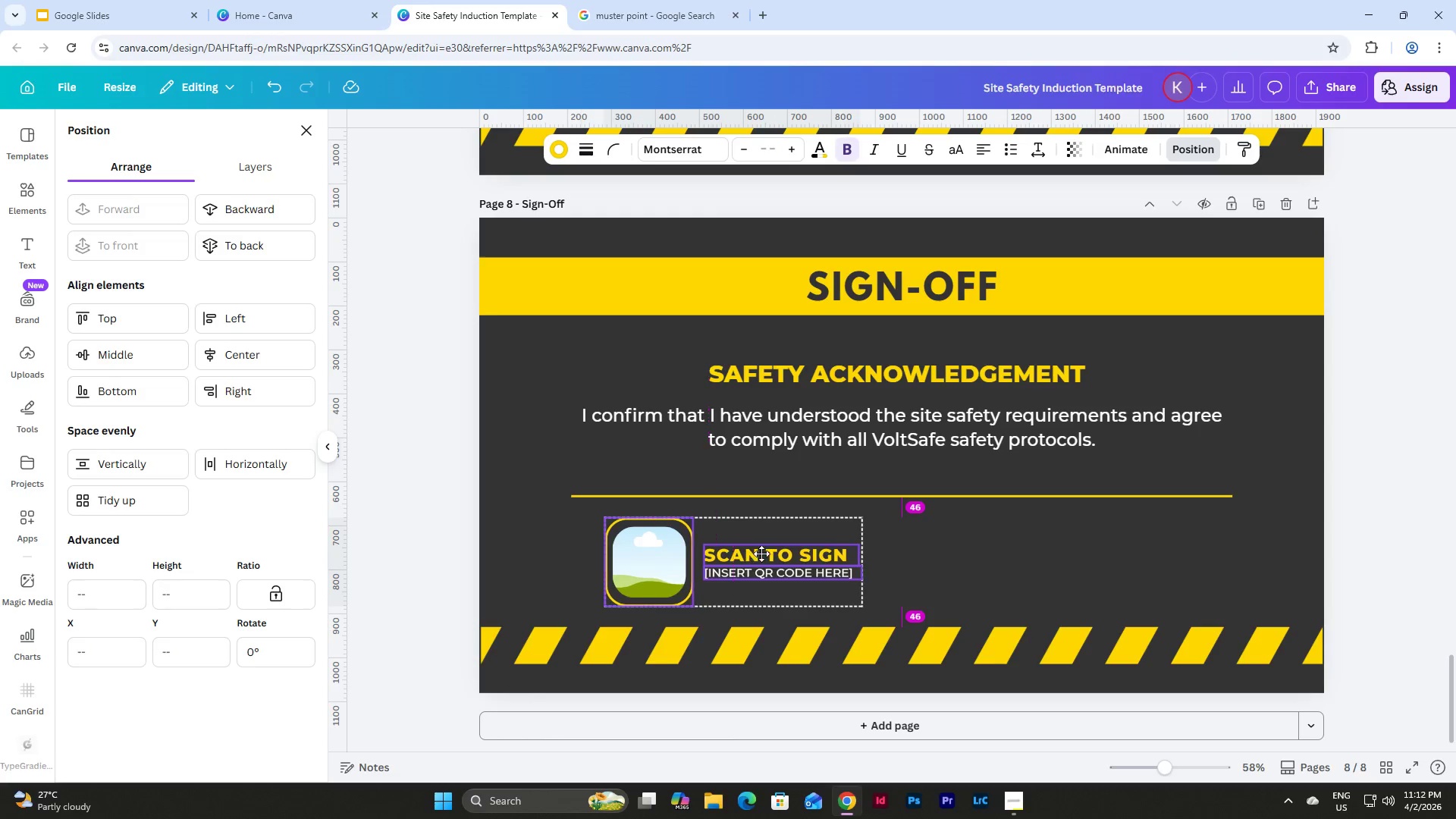 
left_click([1153, 575])
 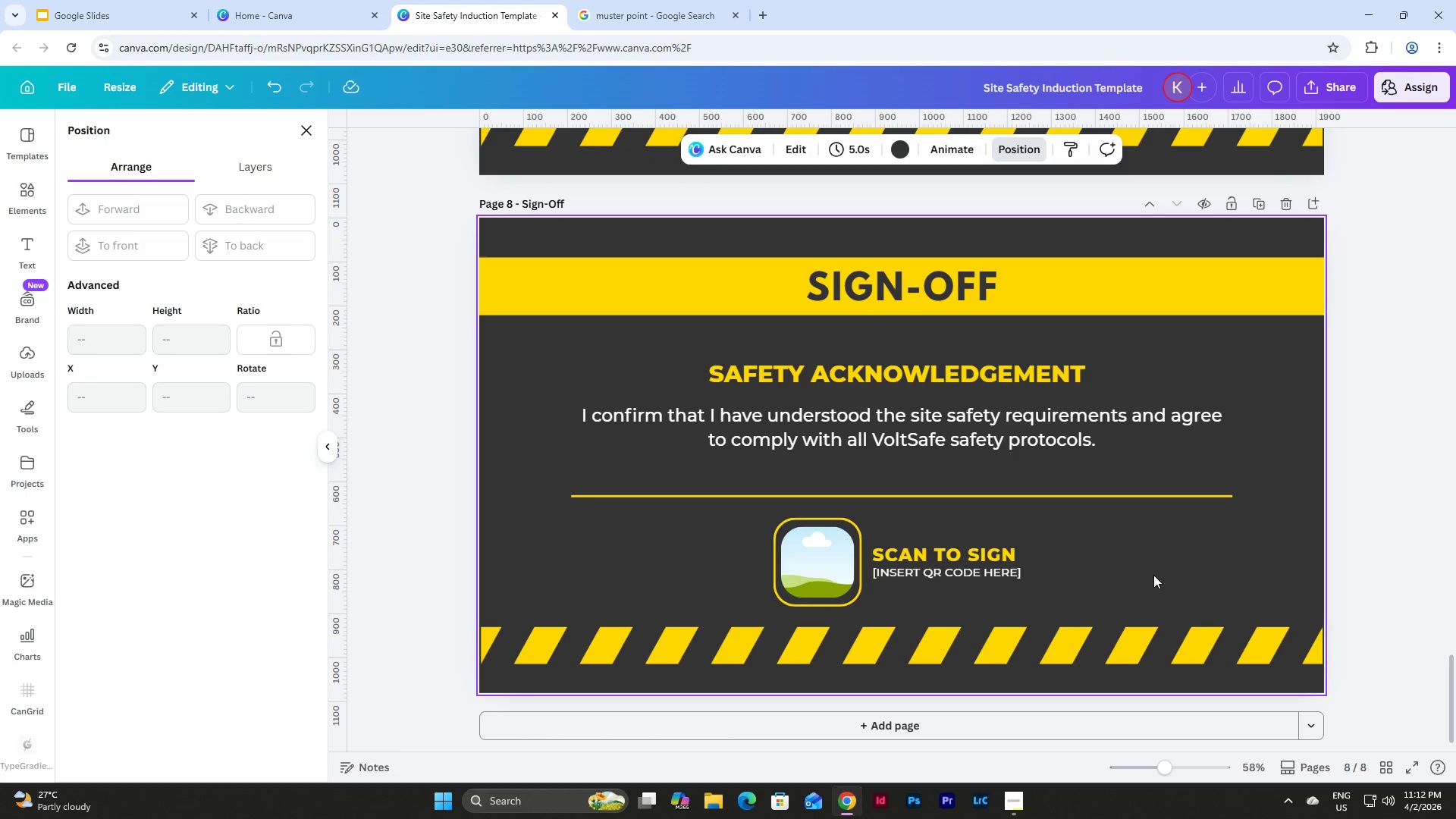 
scroll: coordinate [1153, 575], scroll_direction: down, amount: 1.0
 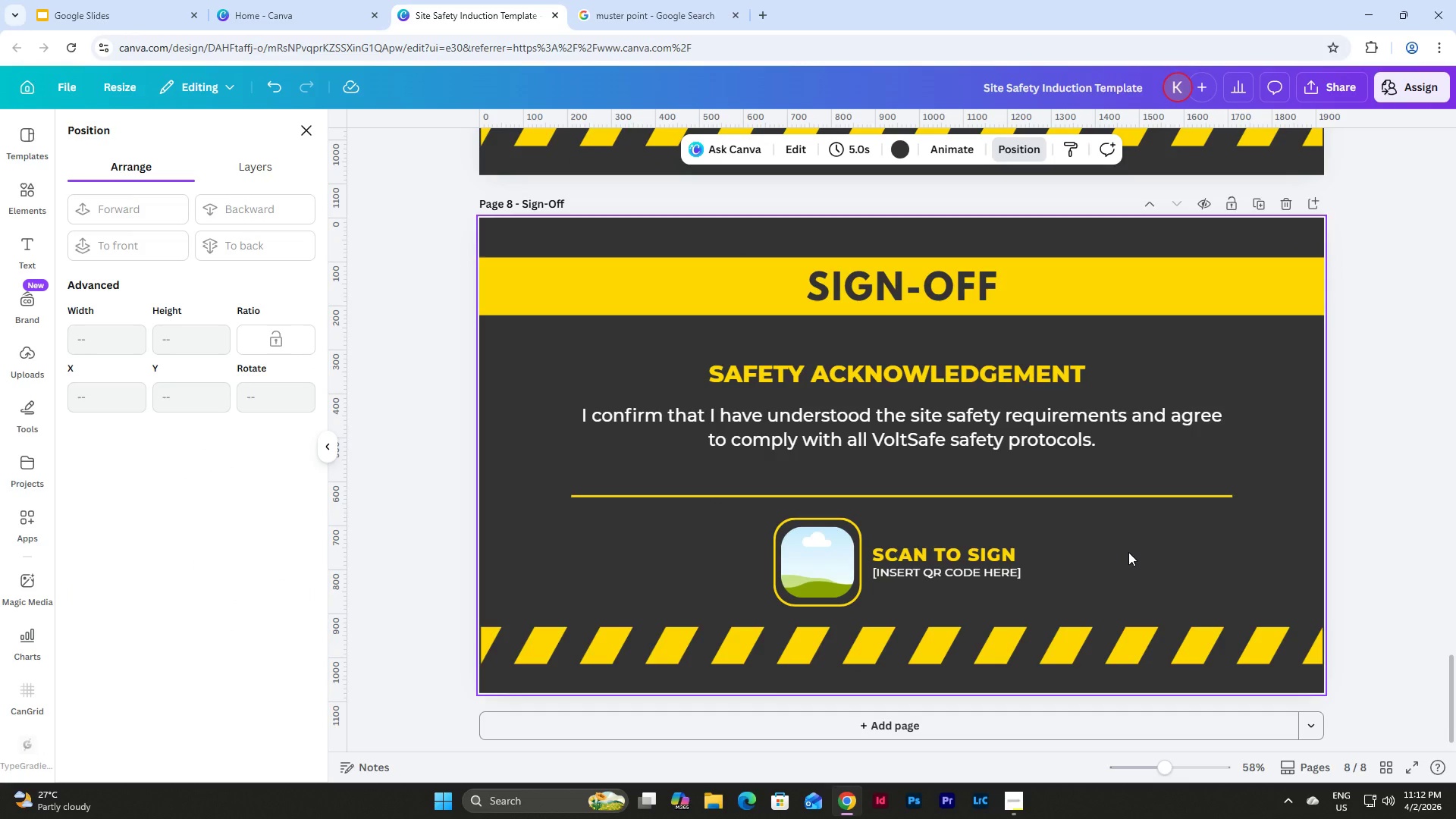 
left_click_drag(start_coordinate=[1066, 608], to_coordinate=[710, 521])
 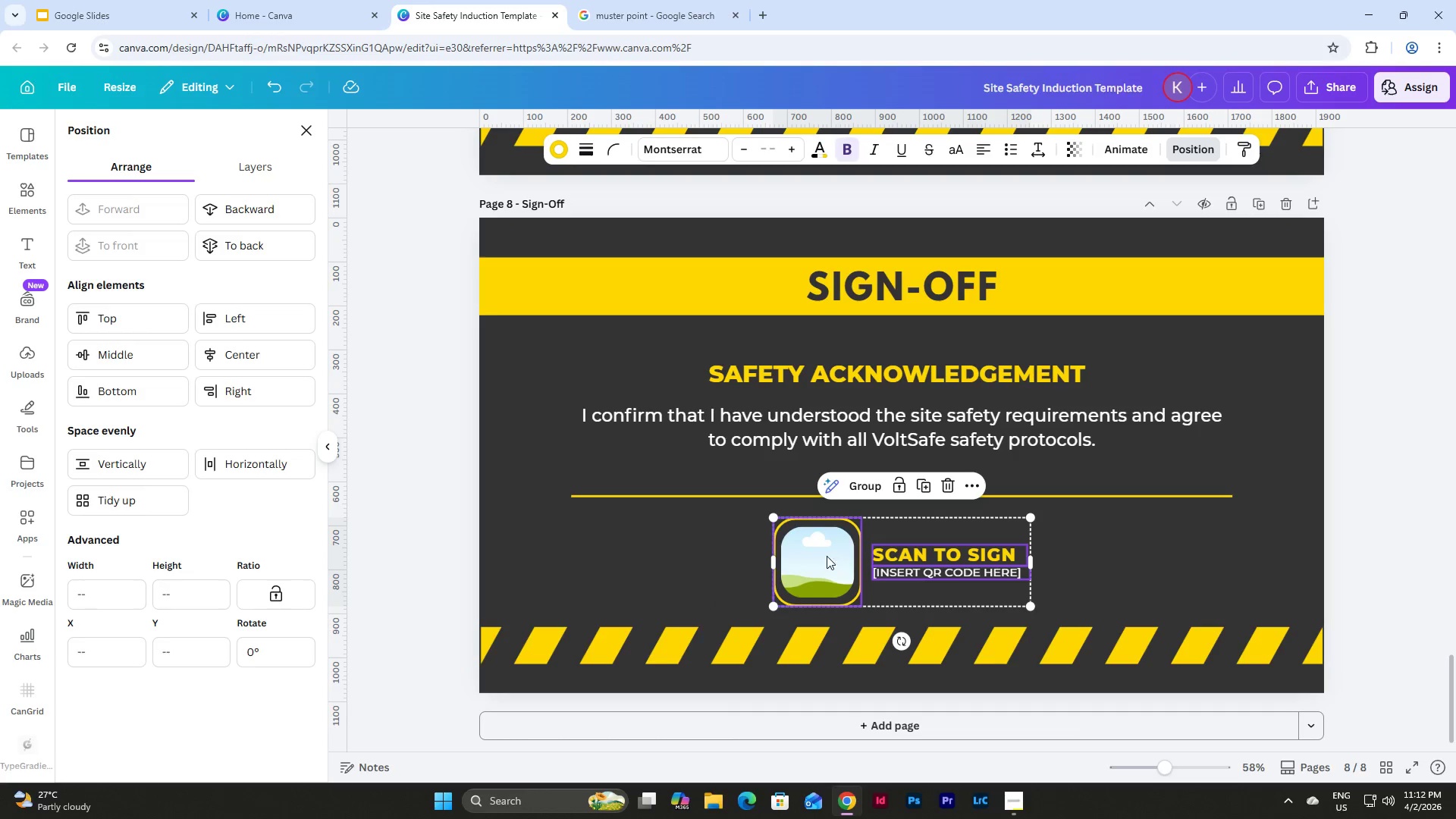 
left_click_drag(start_coordinate=[825, 556], to_coordinate=[700, 558])
 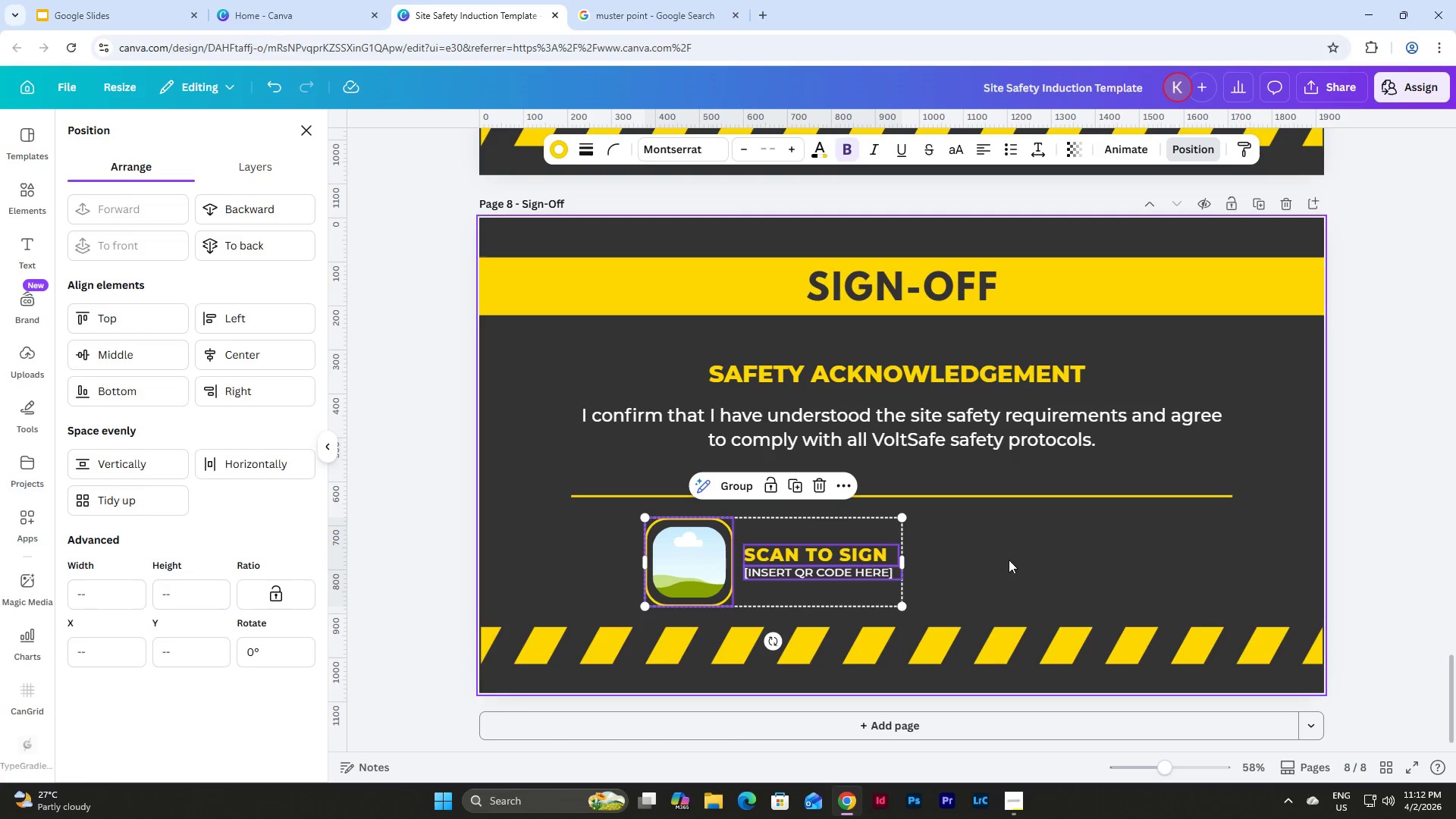 
left_click([1009, 560])
 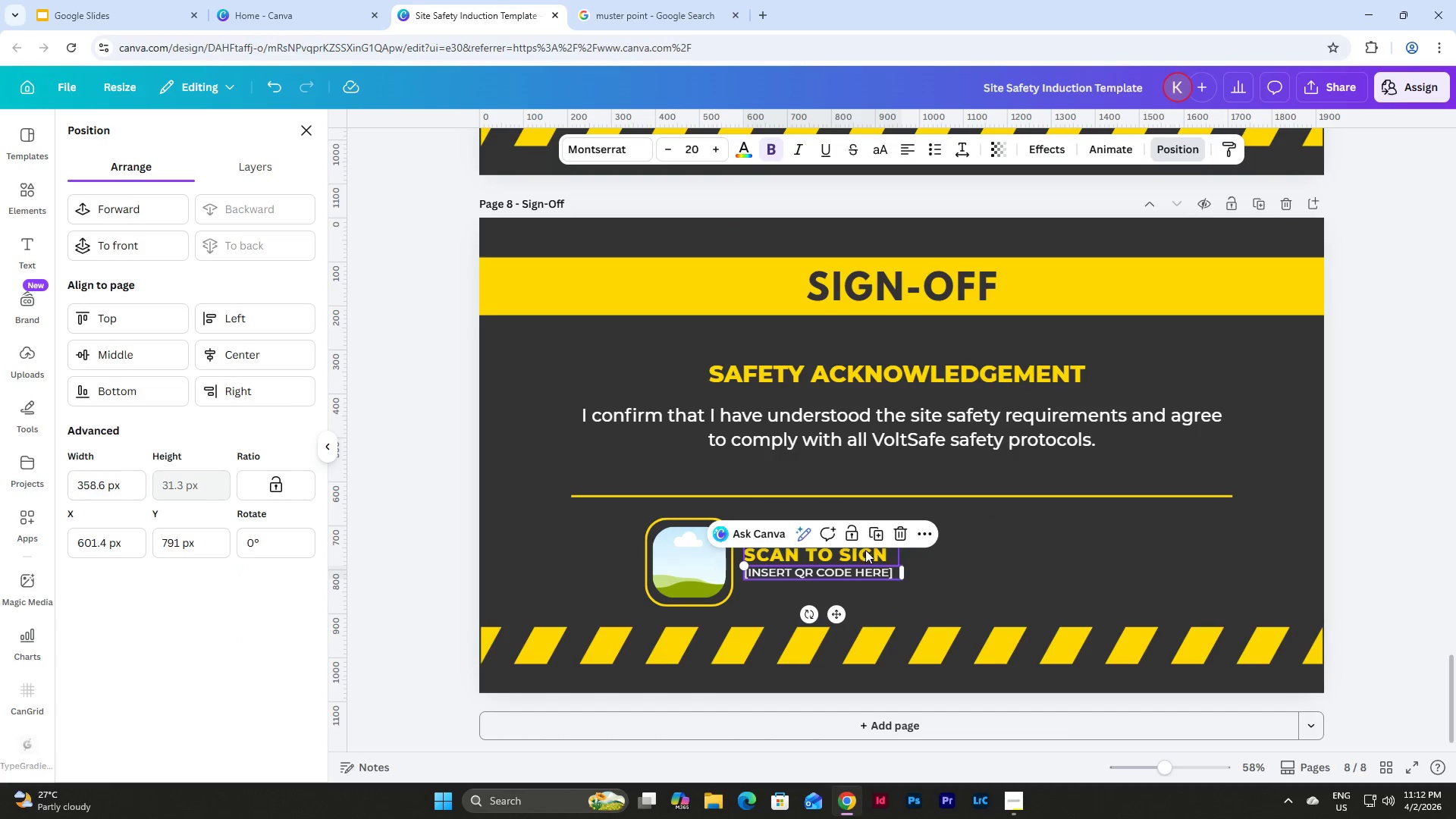 
left_click([884, 537])
 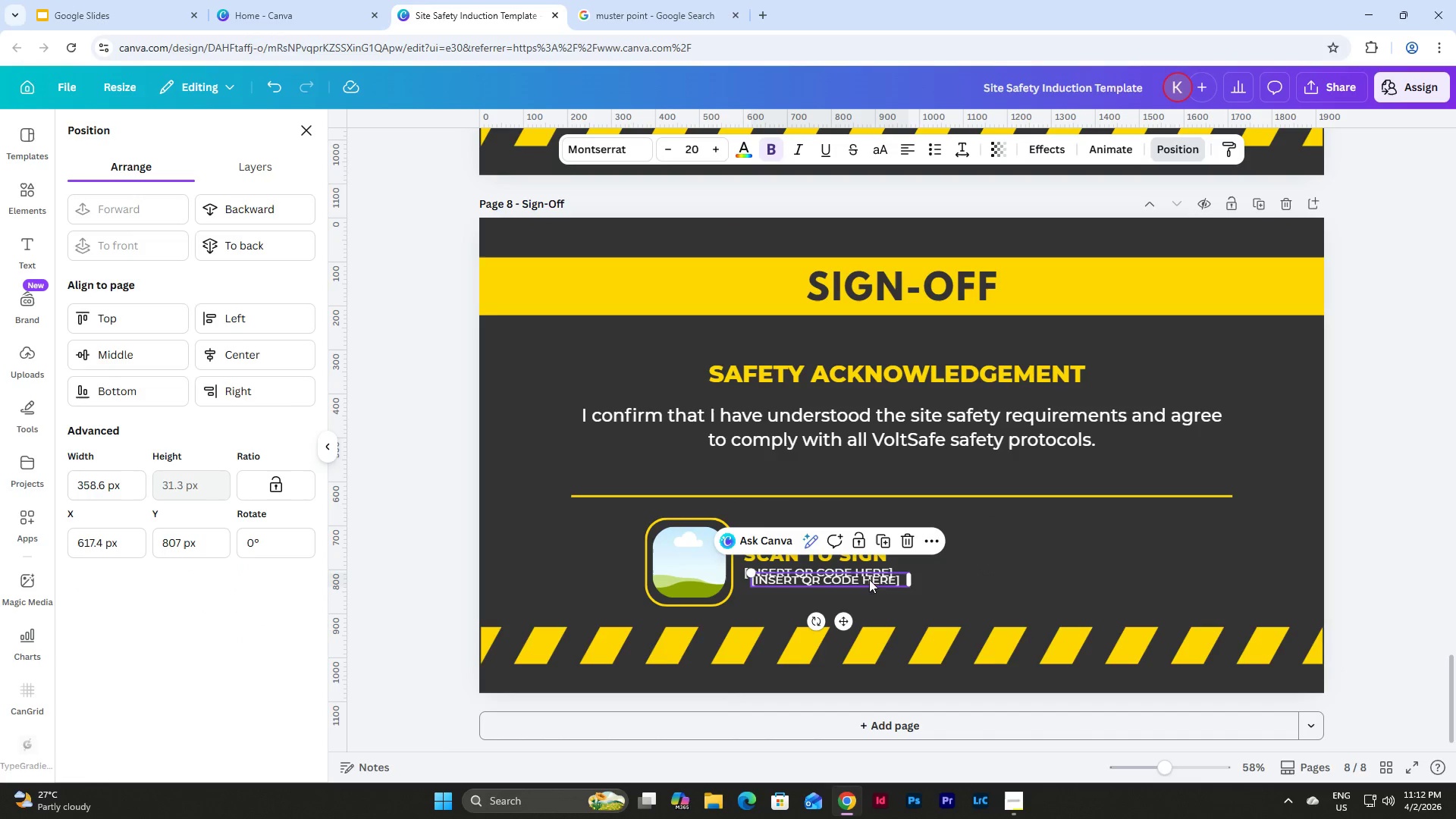 
left_click_drag(start_coordinate=[865, 584], to_coordinate=[1074, 566])
 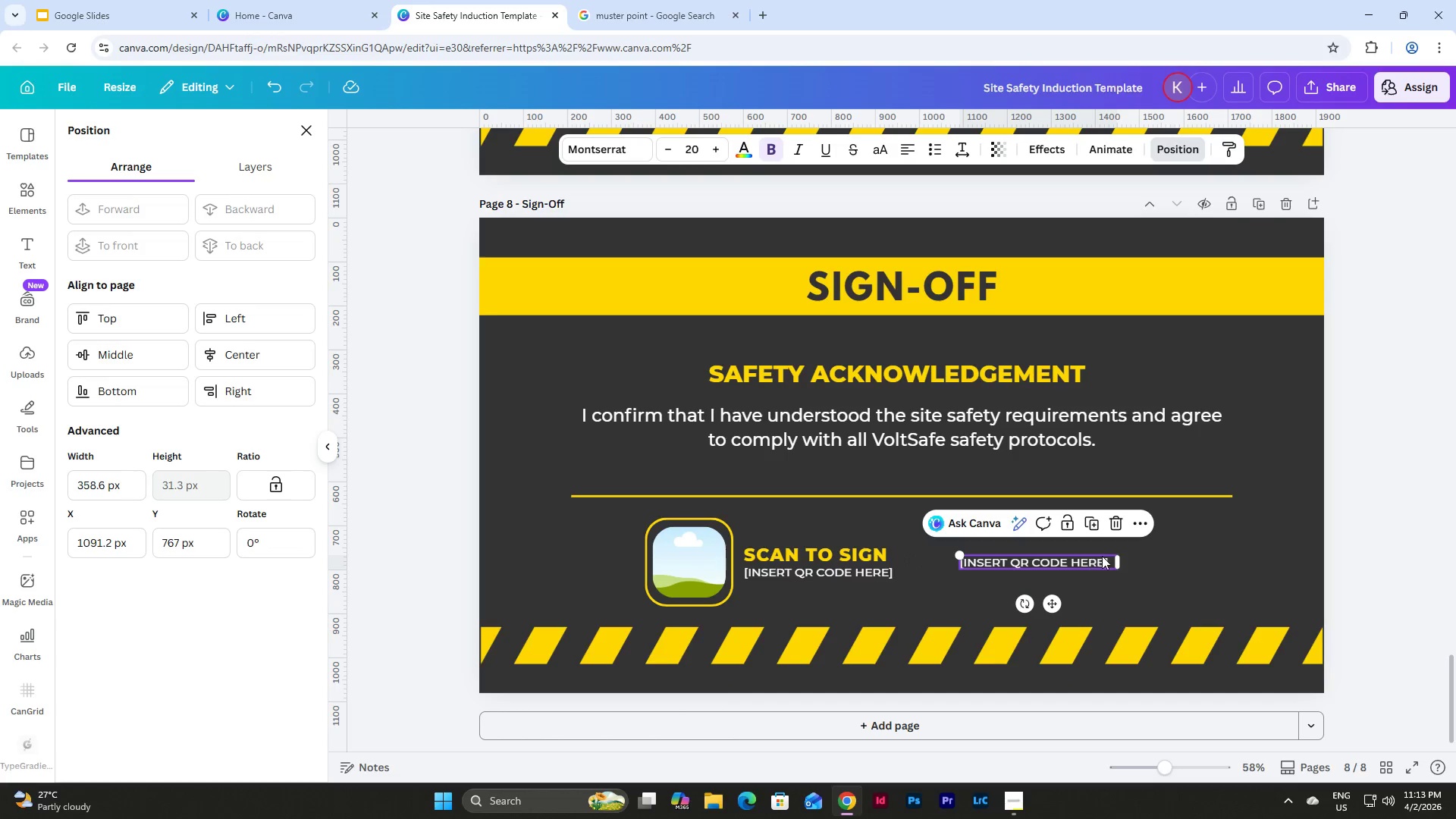 
left_click([1102, 556])
 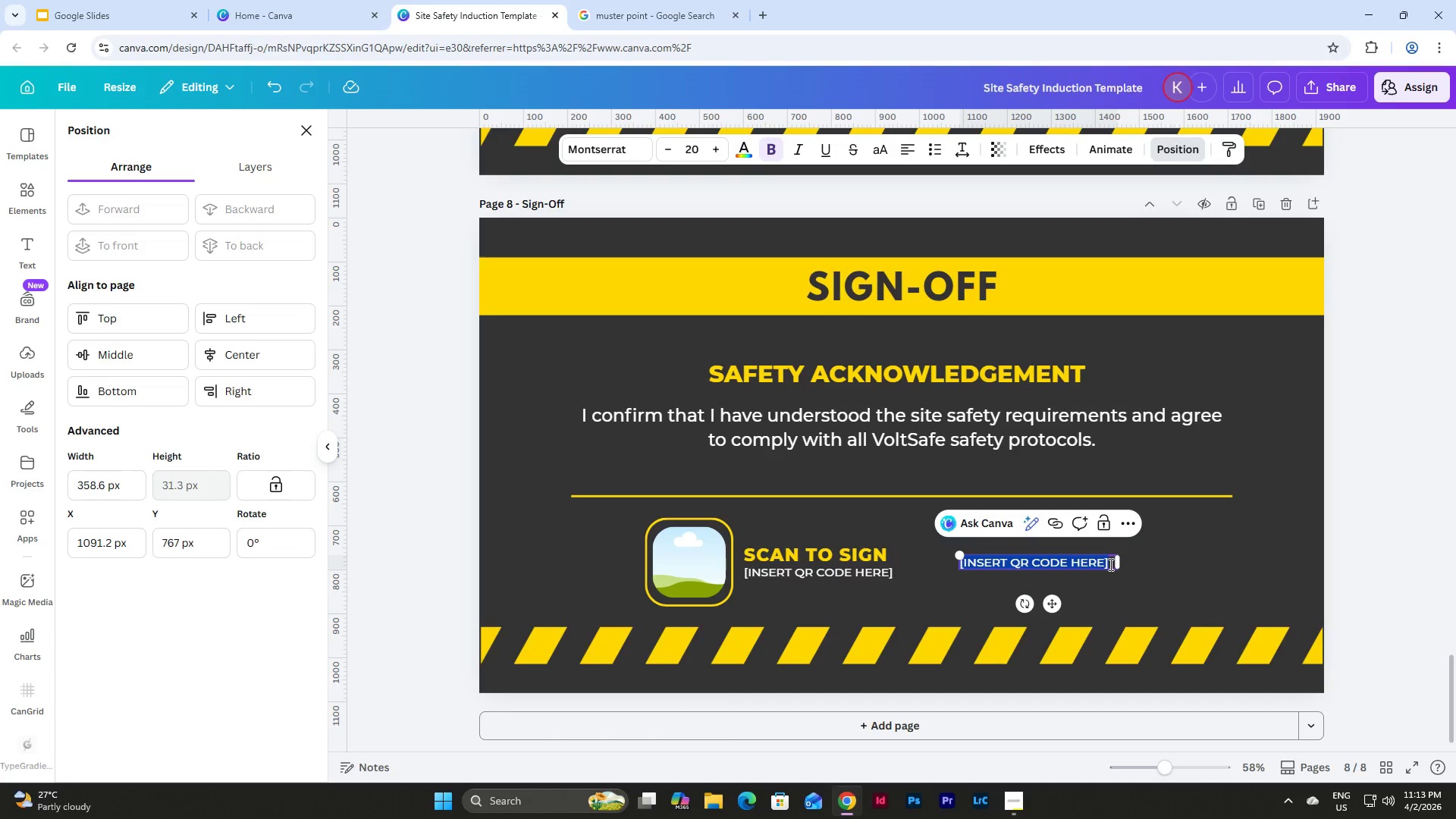 
type(All personnel must comple)
 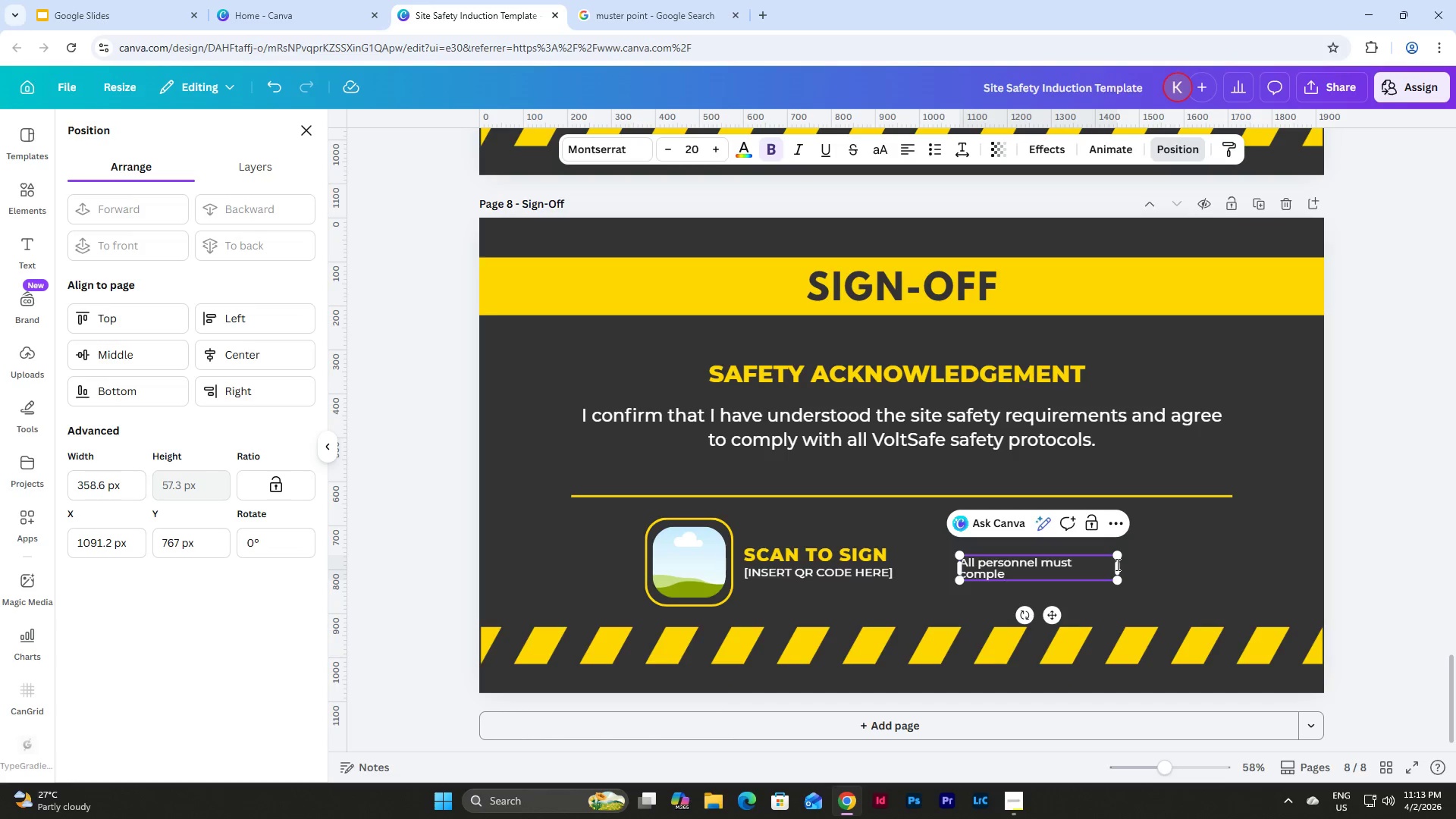 
left_click_drag(start_coordinate=[1119, 566], to_coordinate=[1237, 565])
 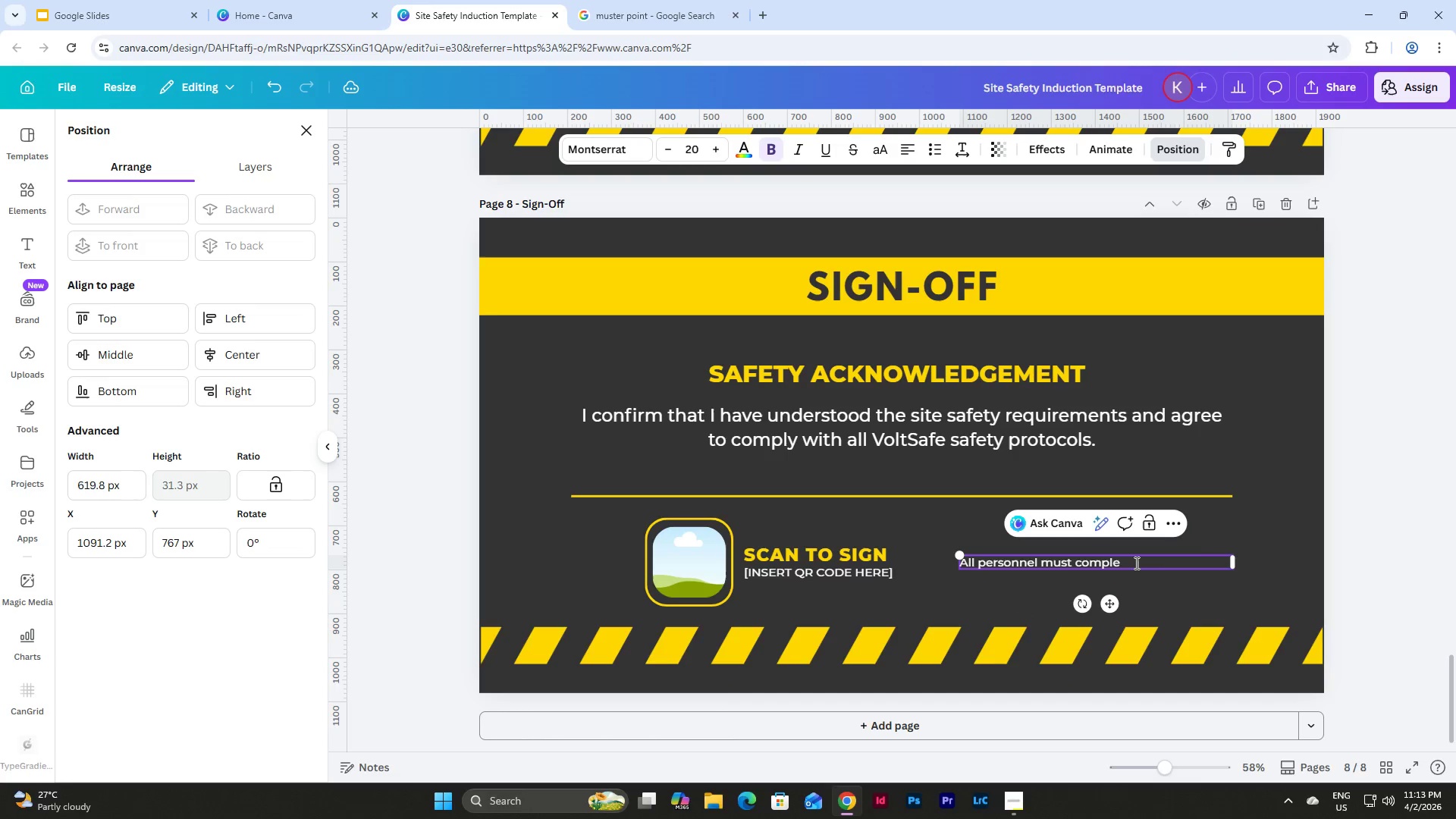 
left_click([1135, 563])
 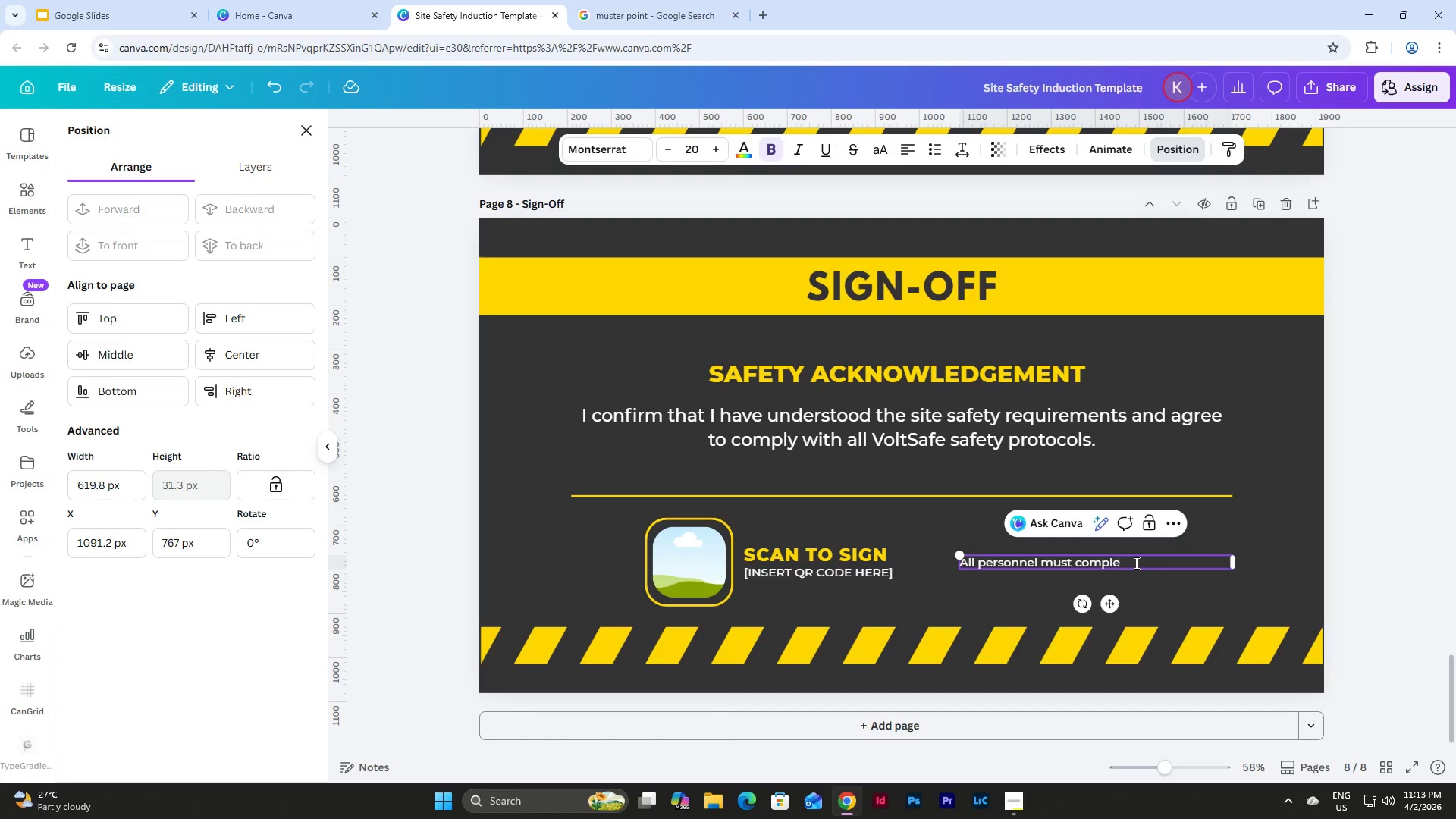 
type(tre)
key(Backspace)
key(Backspace)
type(e sign-i)
key(Backspace)
type(off before commencing work.)
 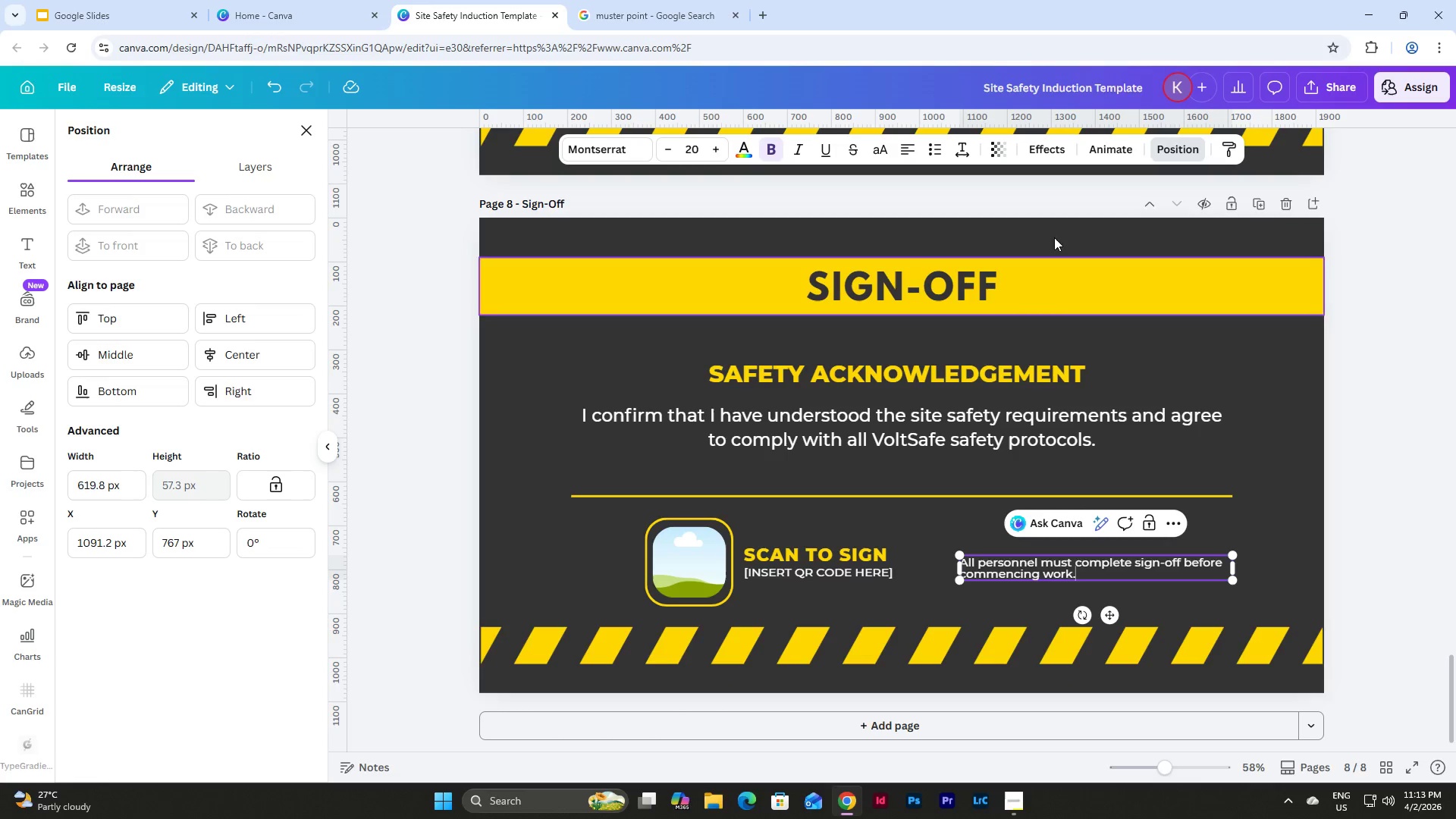 
left_click([1167, 614])
 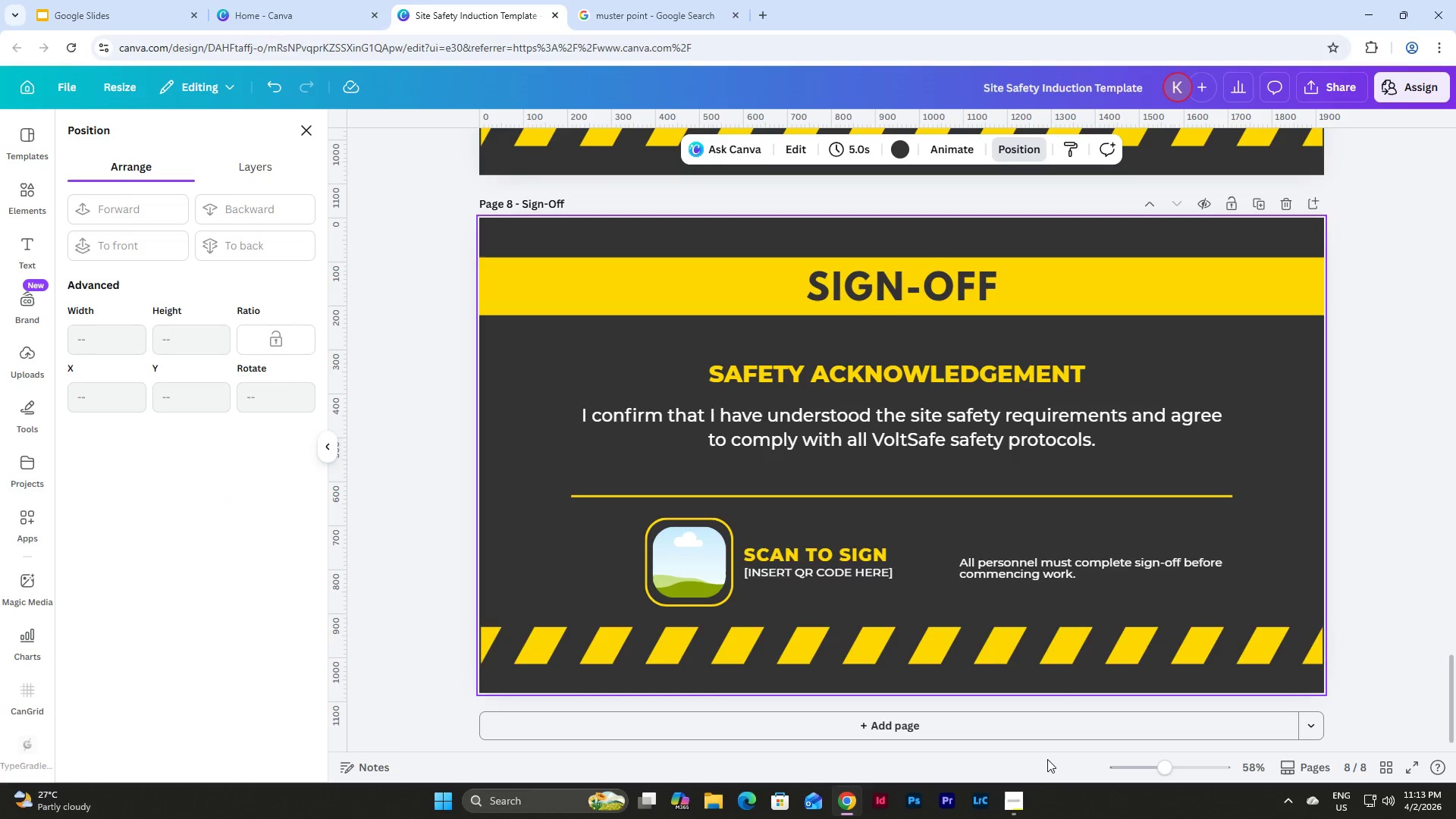 
left_click([1020, 809])